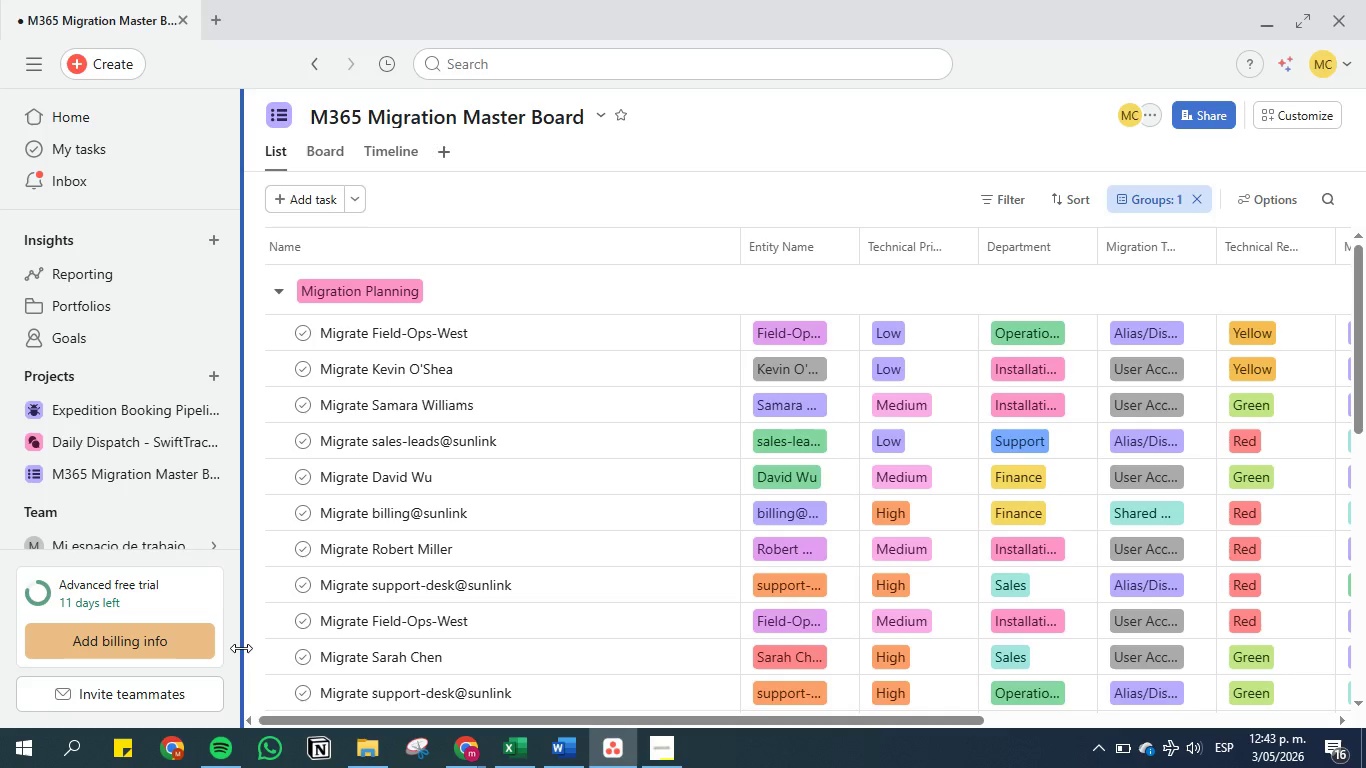 
wait(43.06)
 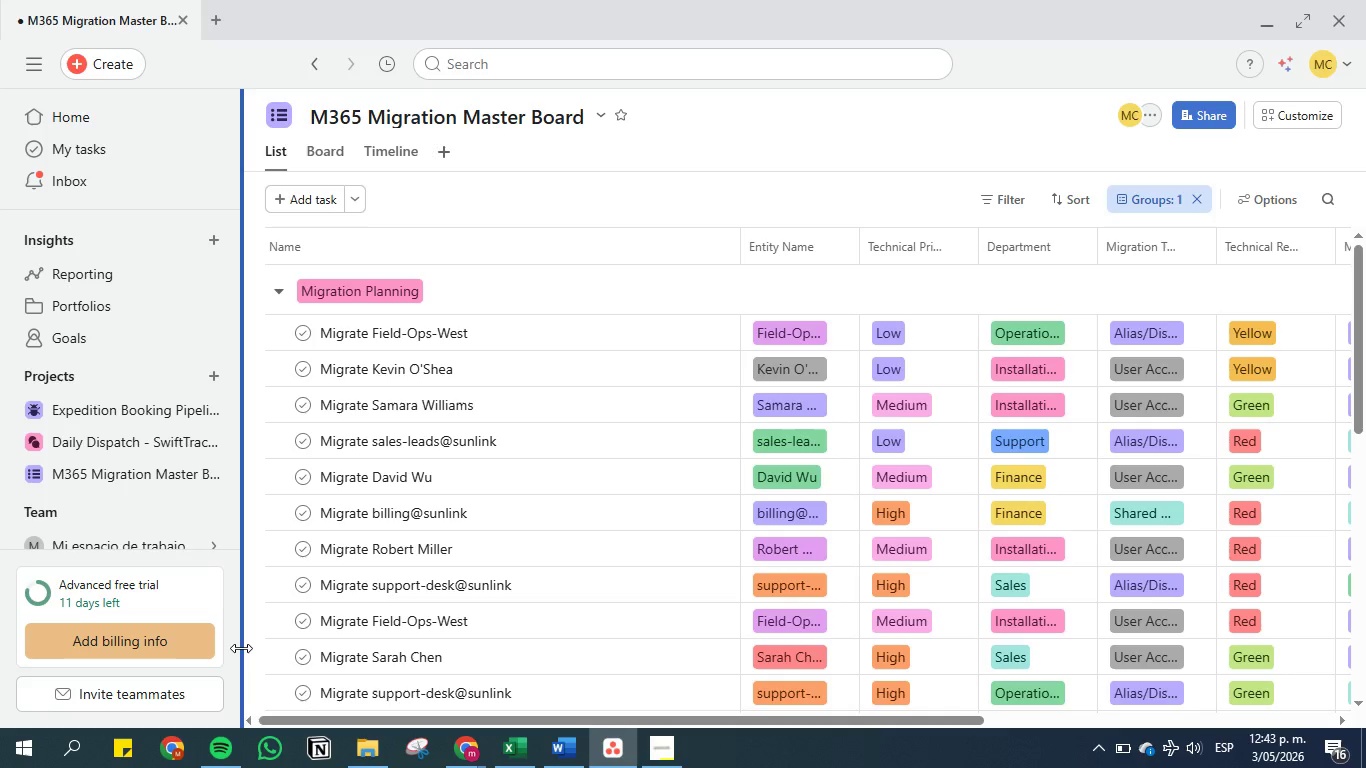 
left_click([577, 764])
 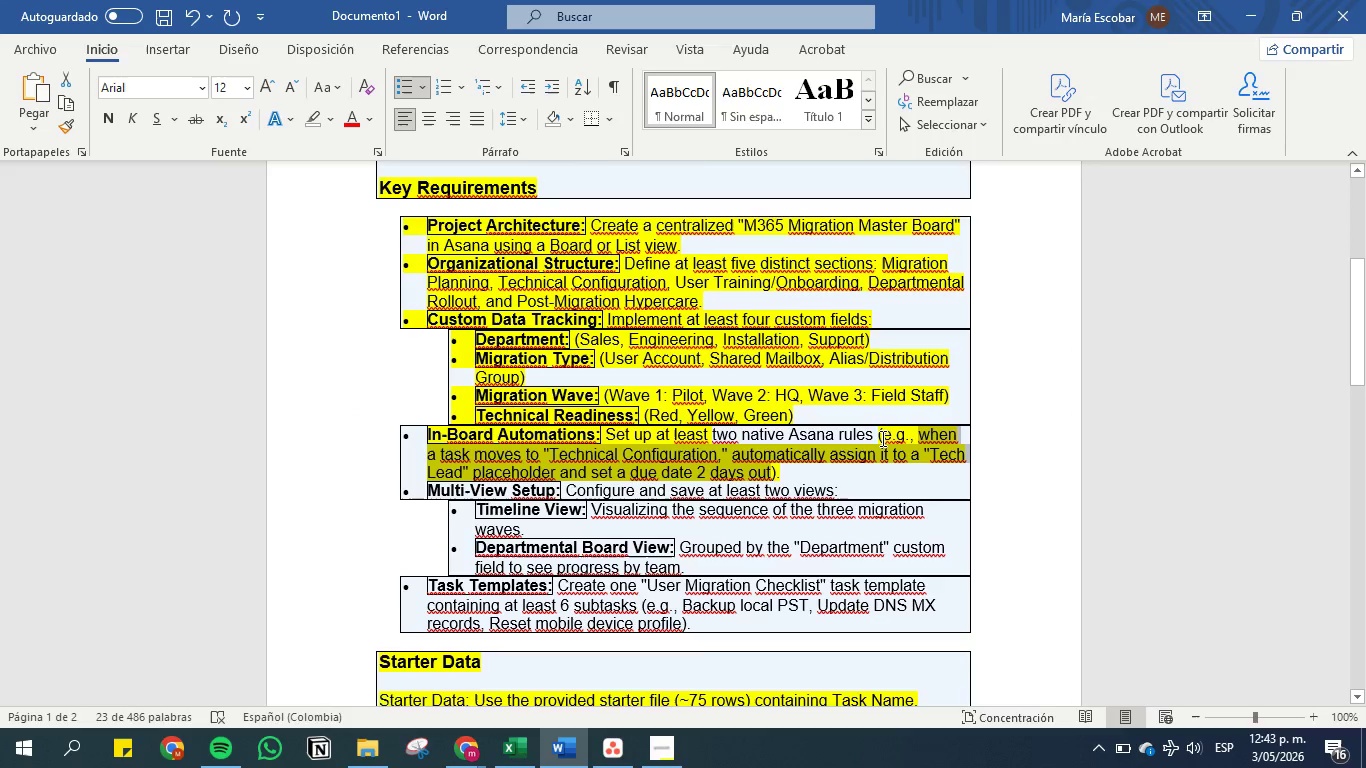 
left_click_drag(start_coordinate=[881, 433], to_coordinate=[688, 430])
 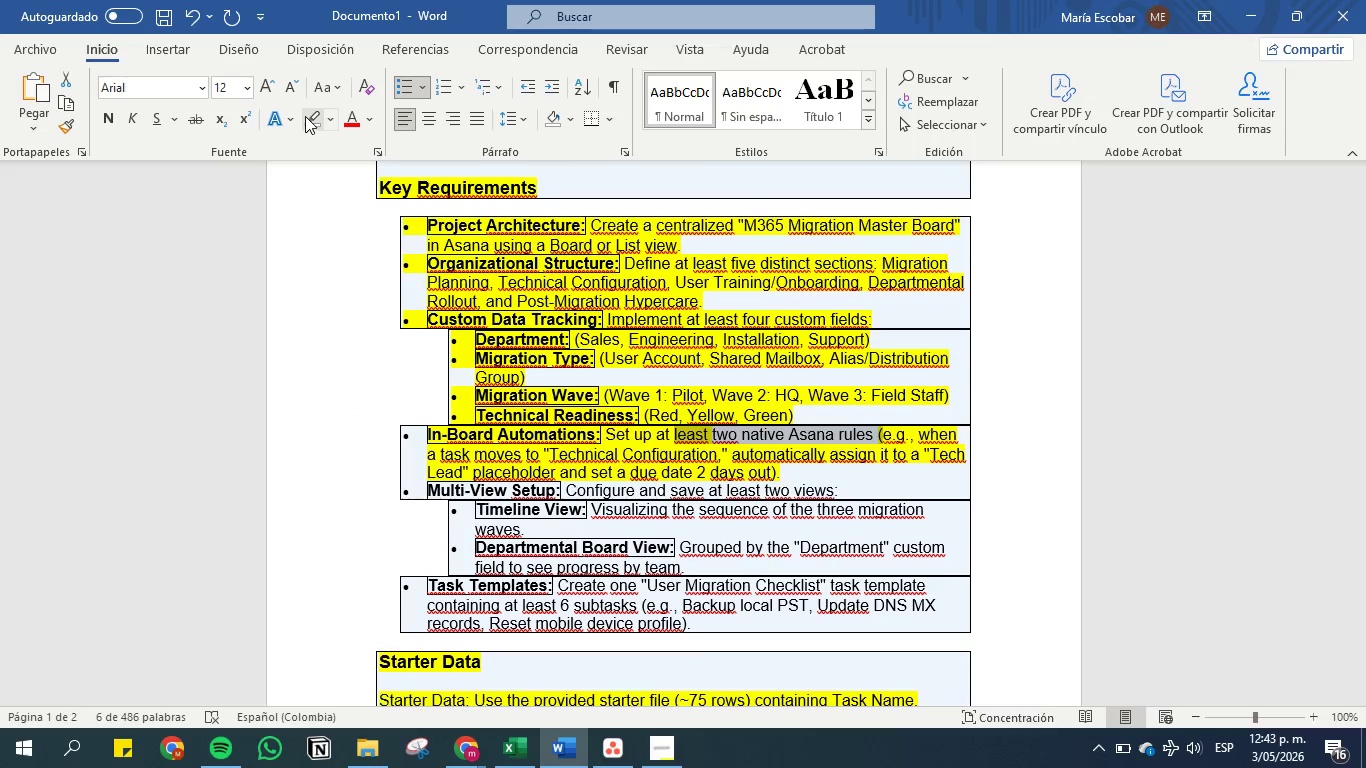 
left_click([307, 116])
 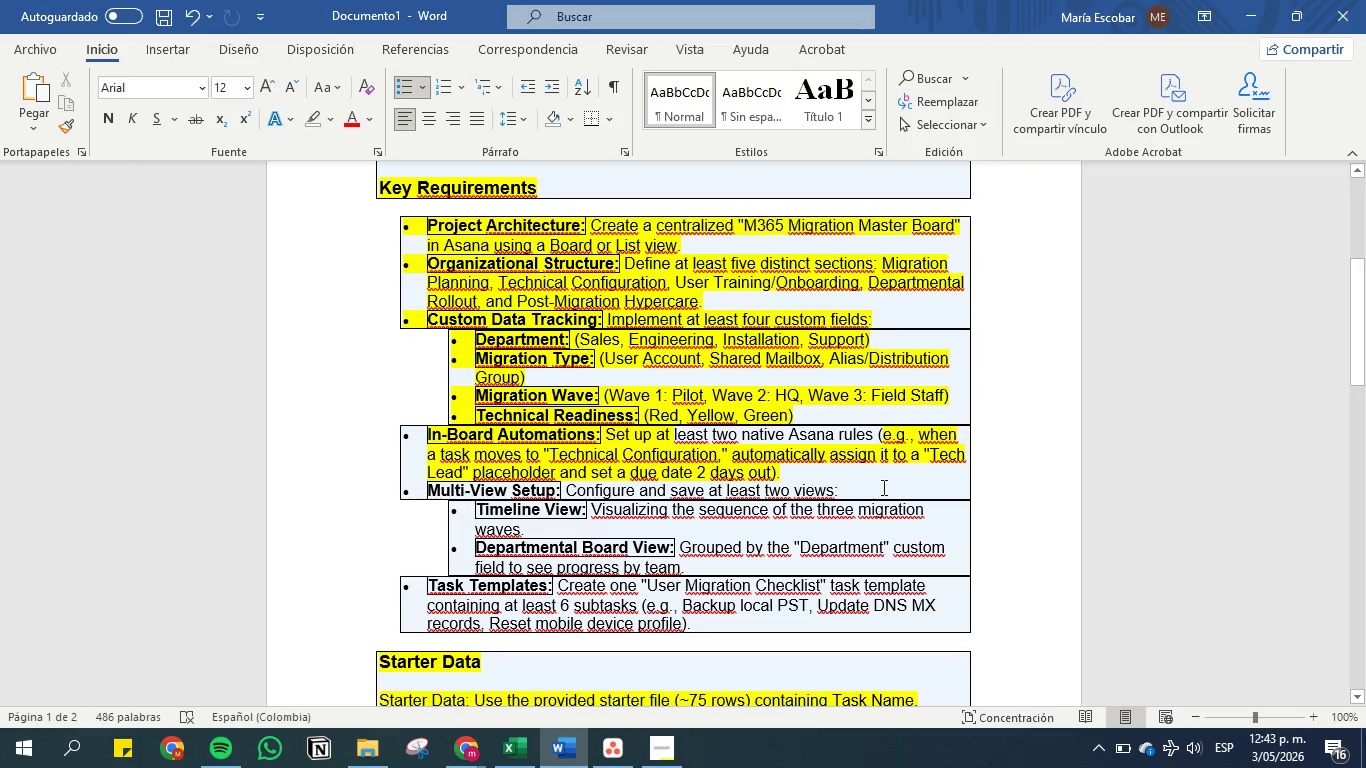 
left_click_drag(start_coordinate=[898, 432], to_coordinate=[656, 429])
 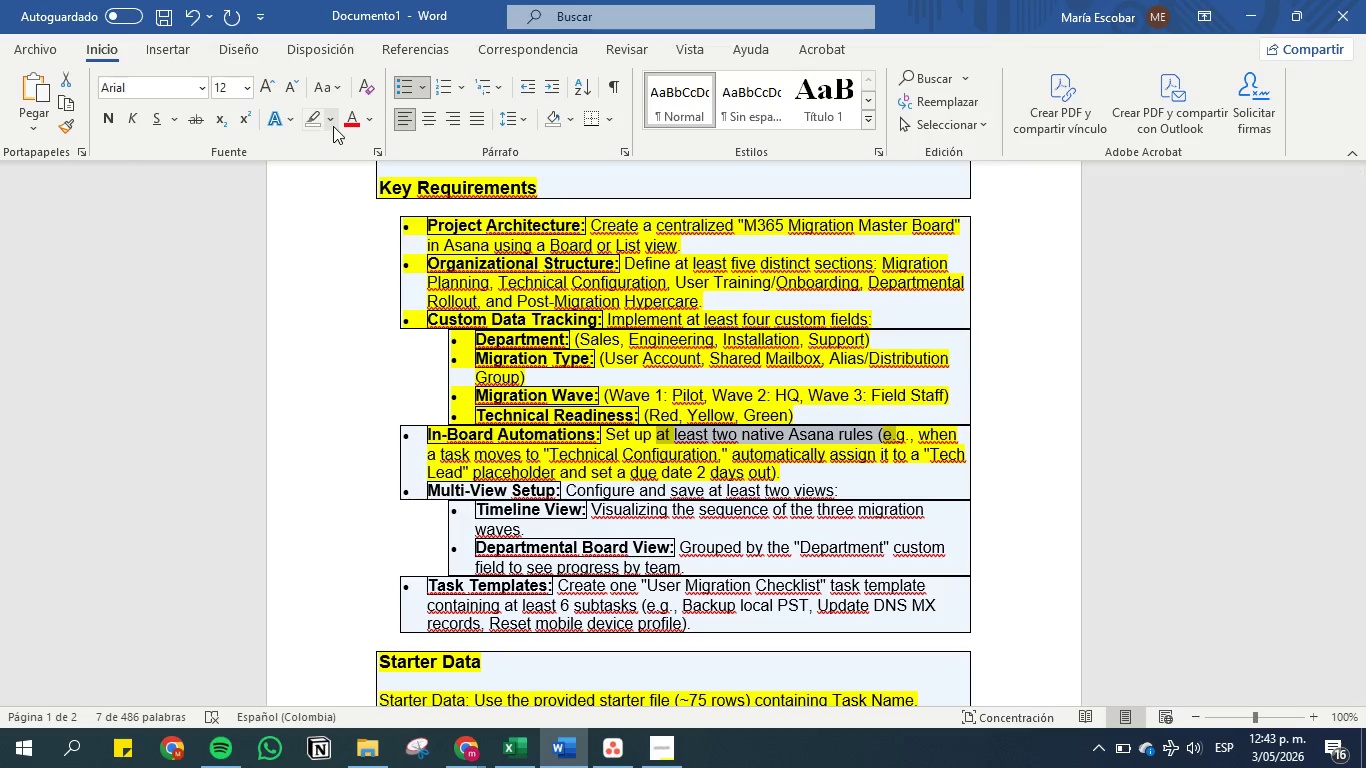 
left_click([325, 123])
 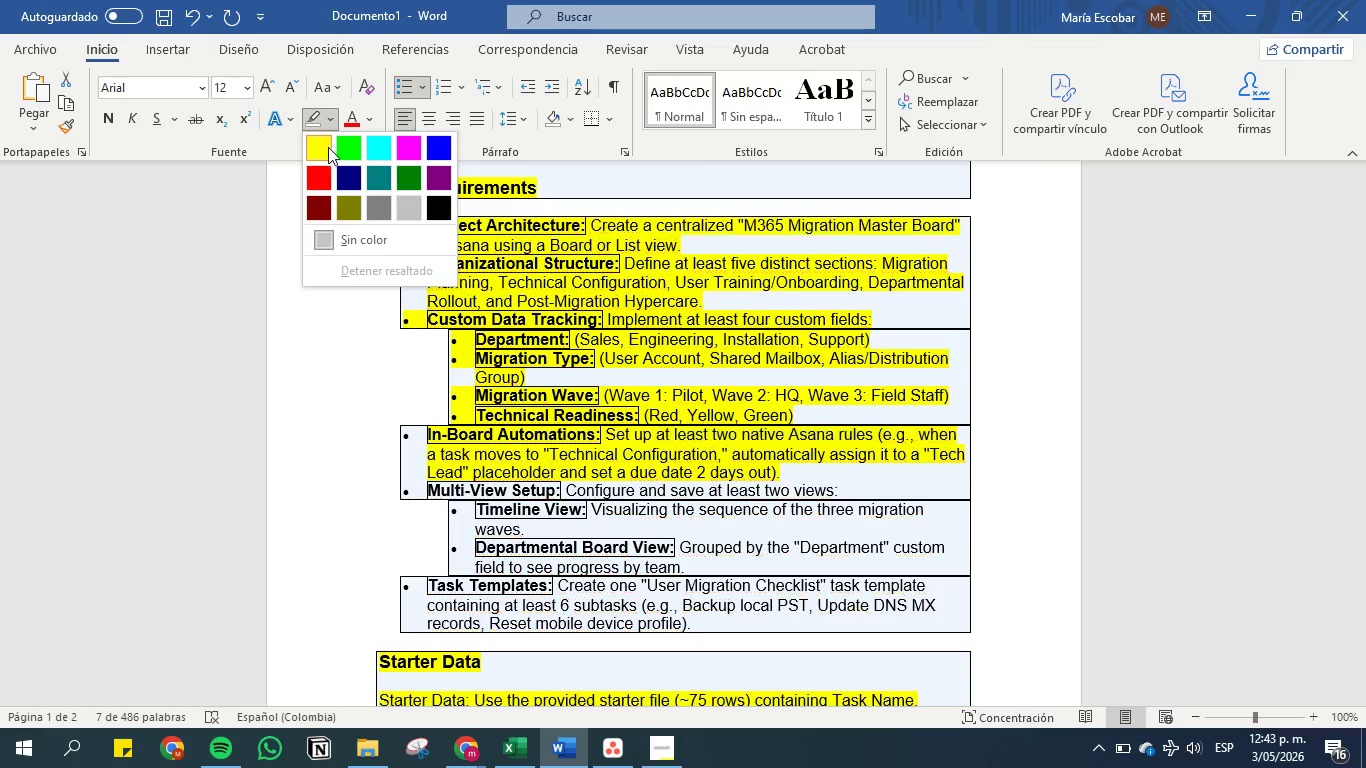 
left_click([315, 150])
 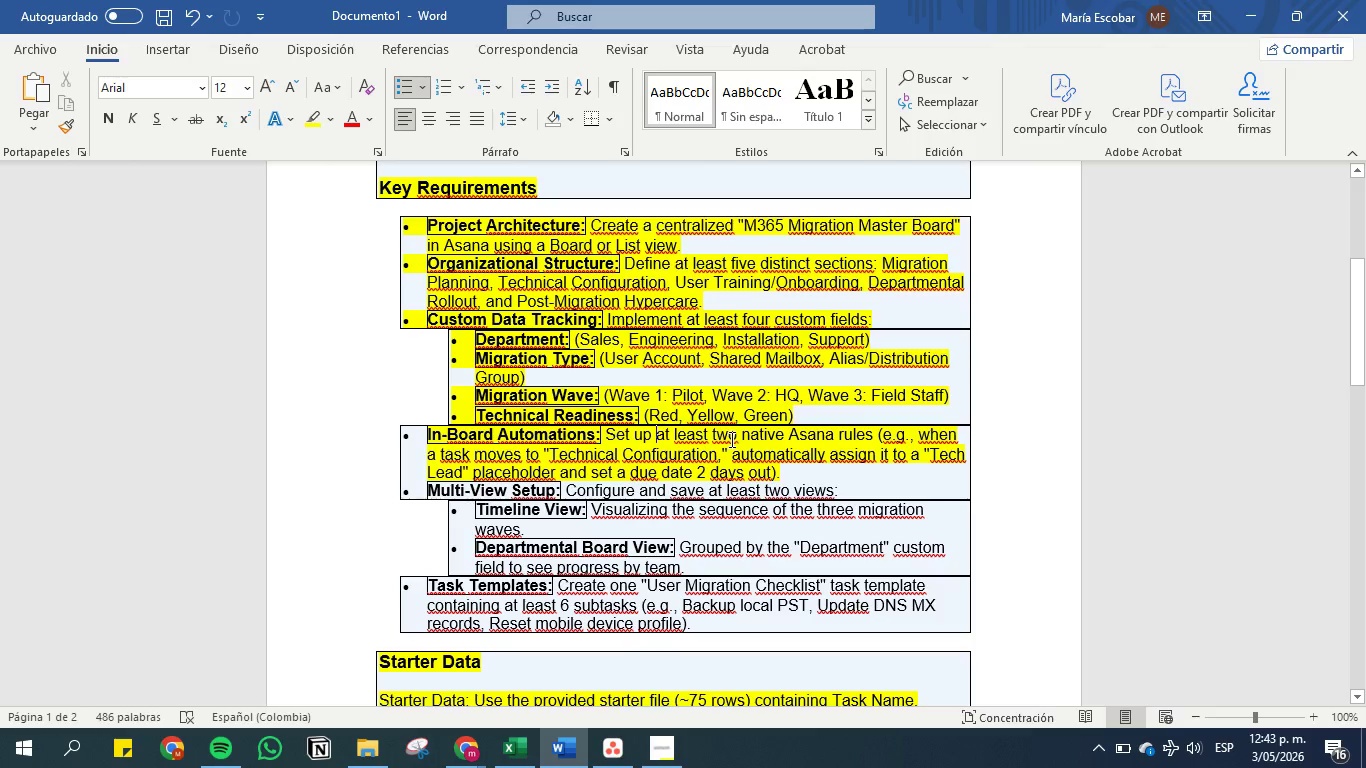 
left_click([730, 439])
 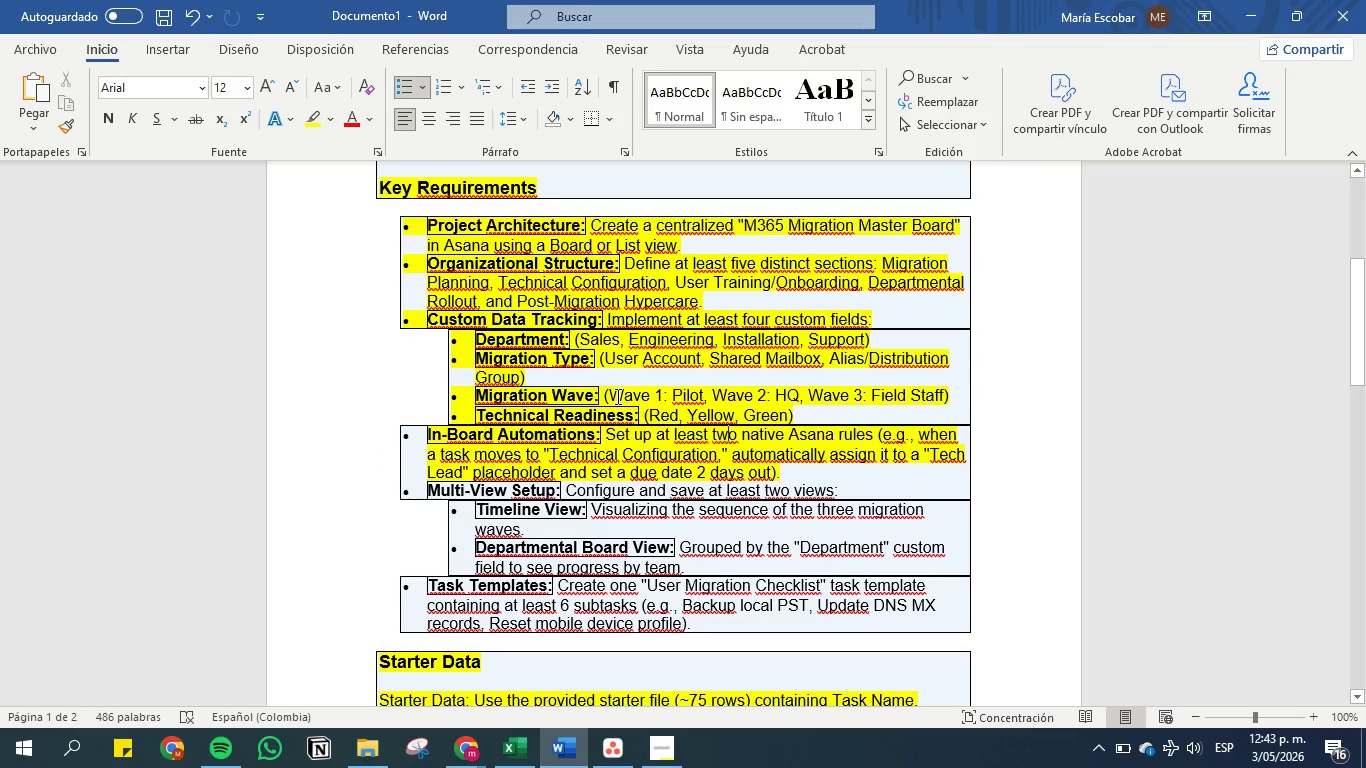 
wait(7.23)
 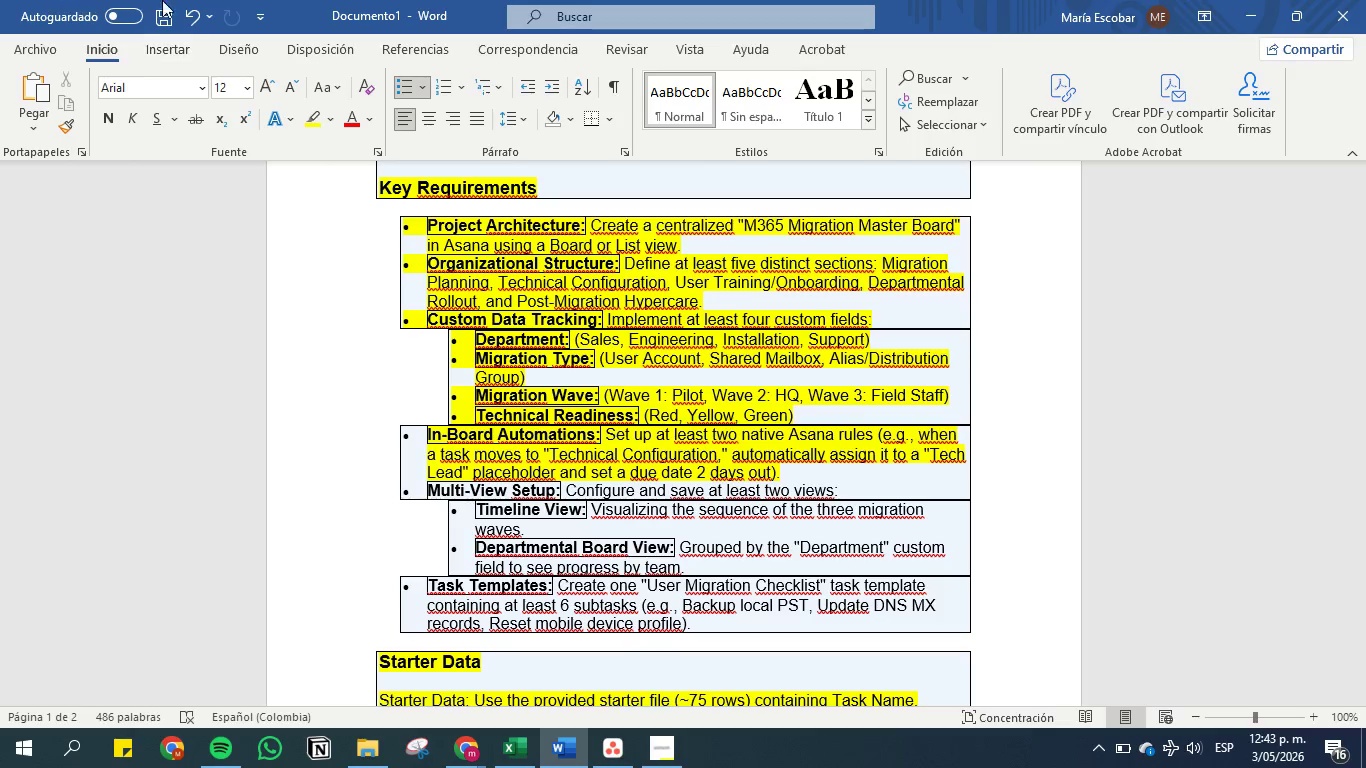 
scroll: coordinate [726, 466], scroll_direction: down, amount: 2.0
 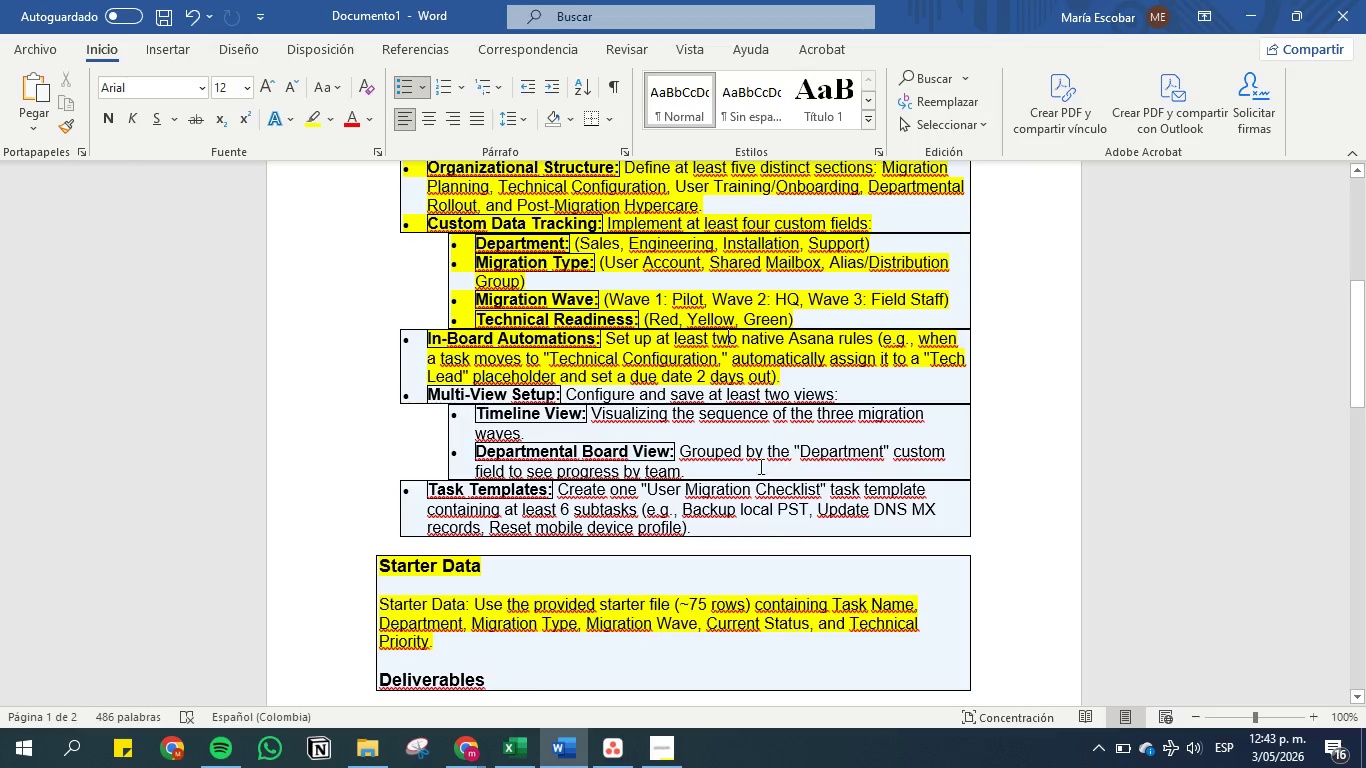 
wait(5.95)
 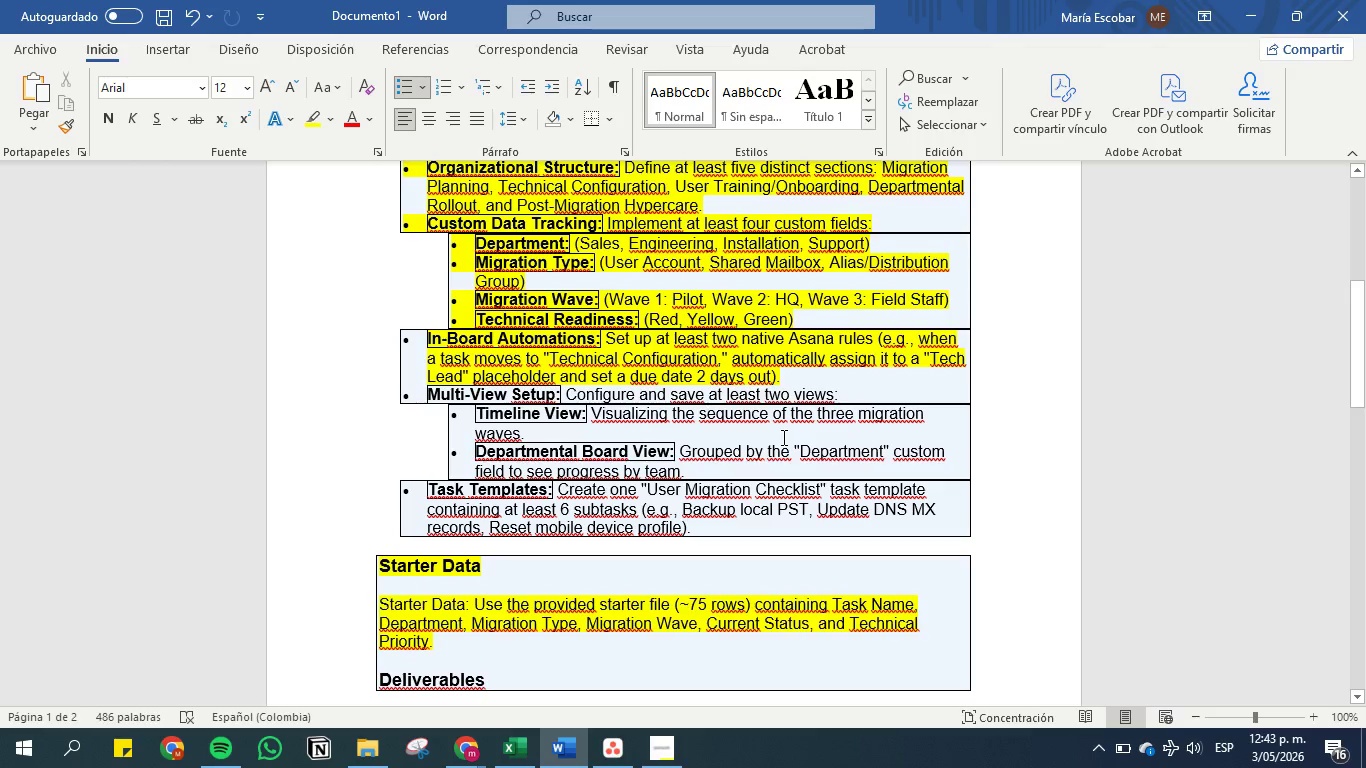 
left_click([475, 748])
 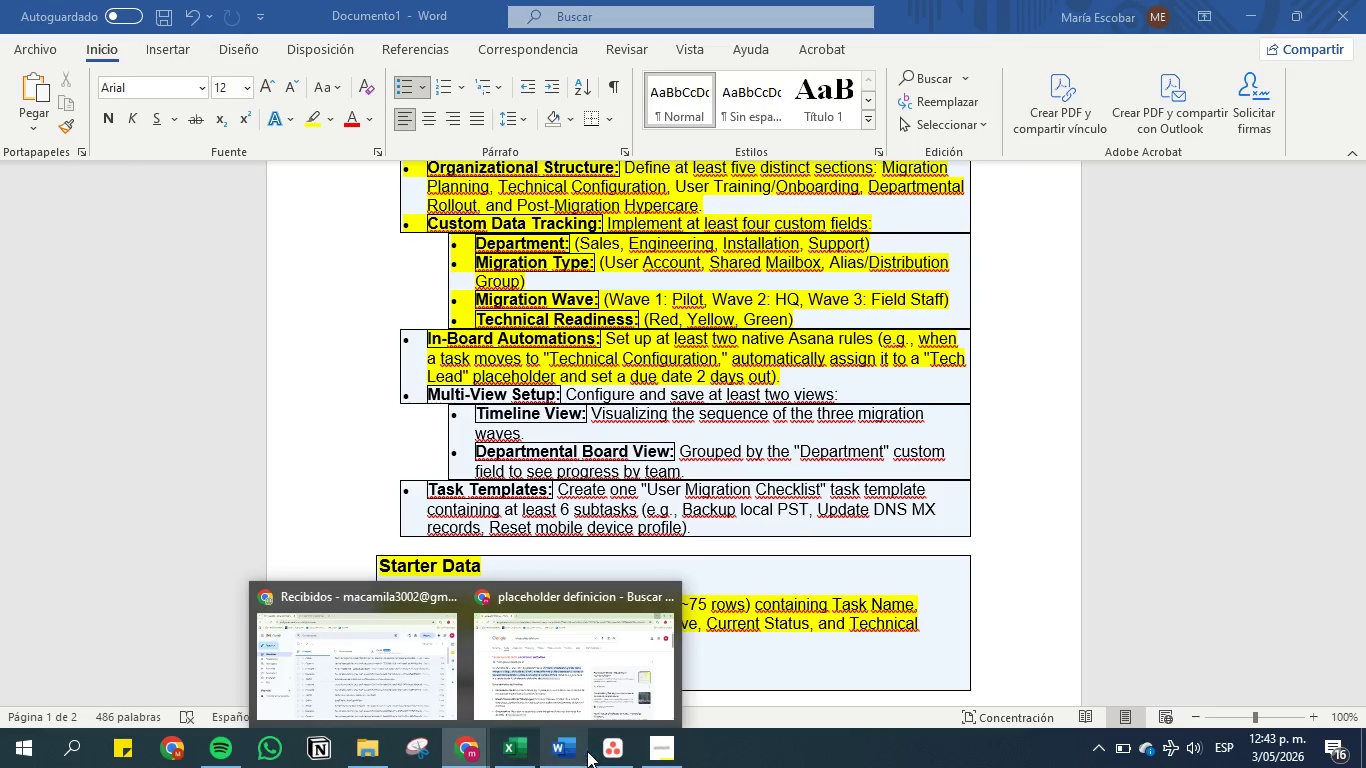 
left_click([605, 751])
 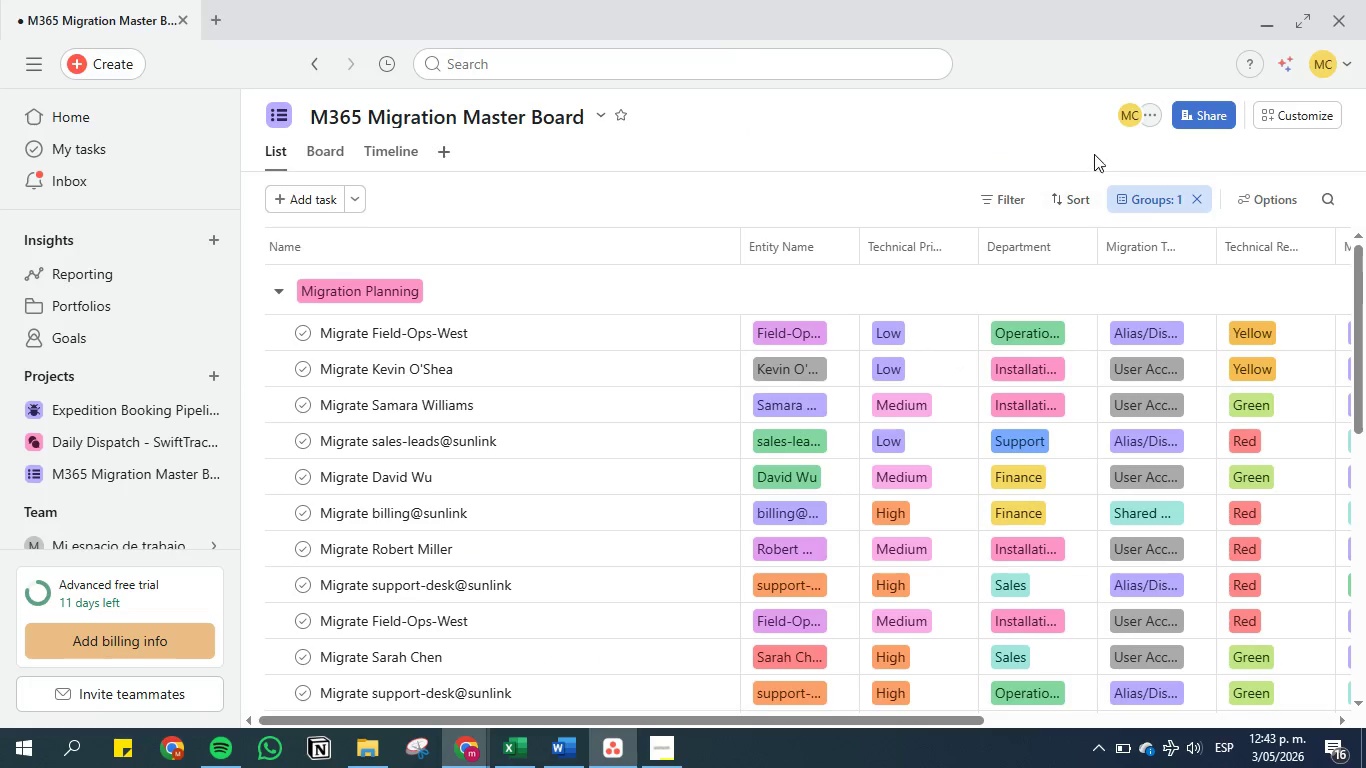 
scroll: coordinate [640, 149], scroll_direction: up, amount: 4.0
 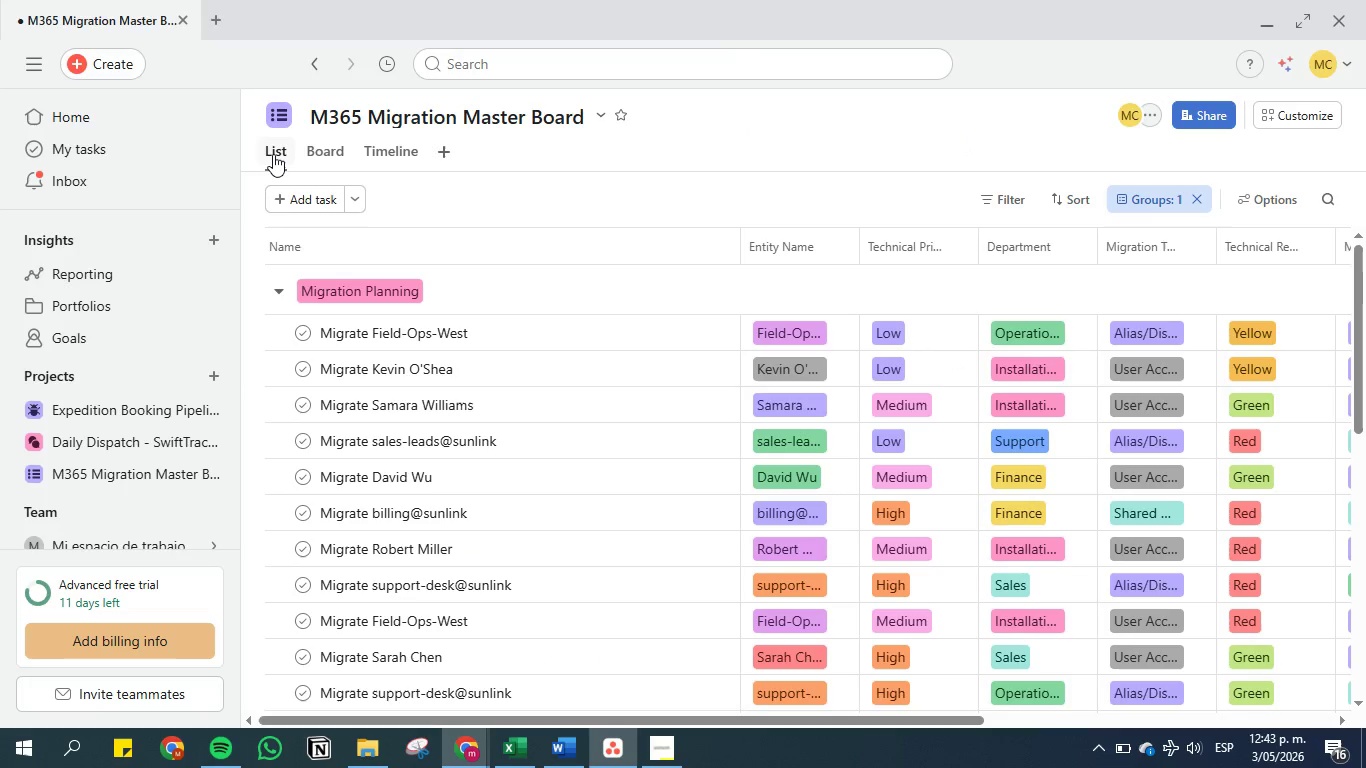 
left_click([272, 154])
 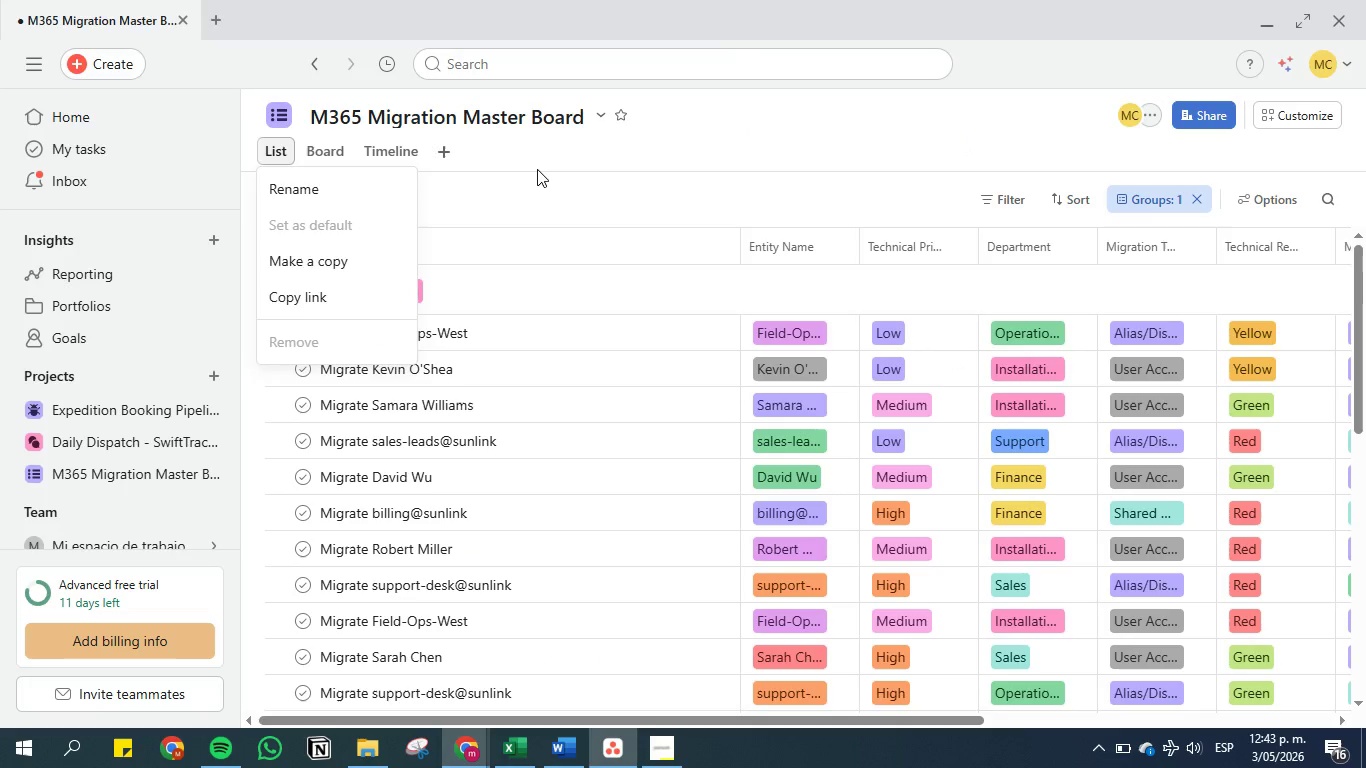 
left_click([538, 167])
 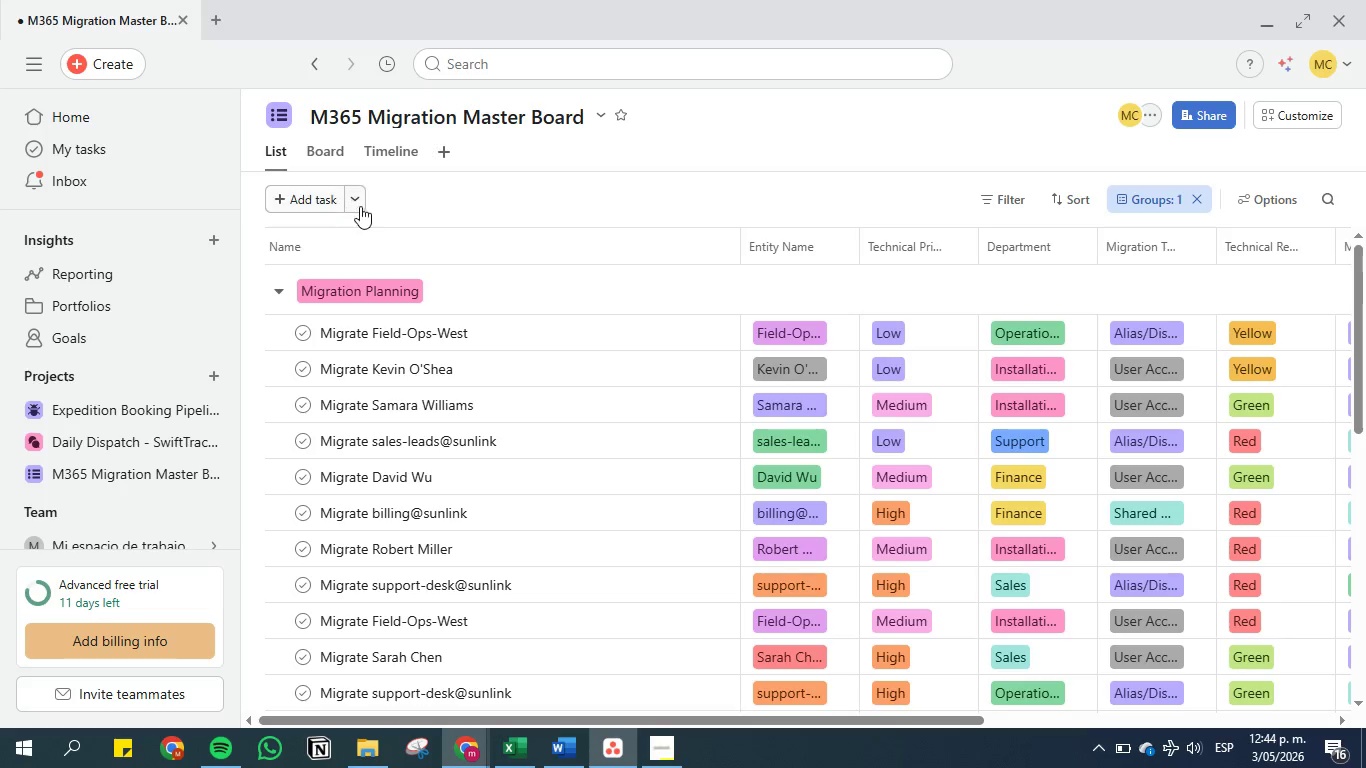 
left_click([360, 206])
 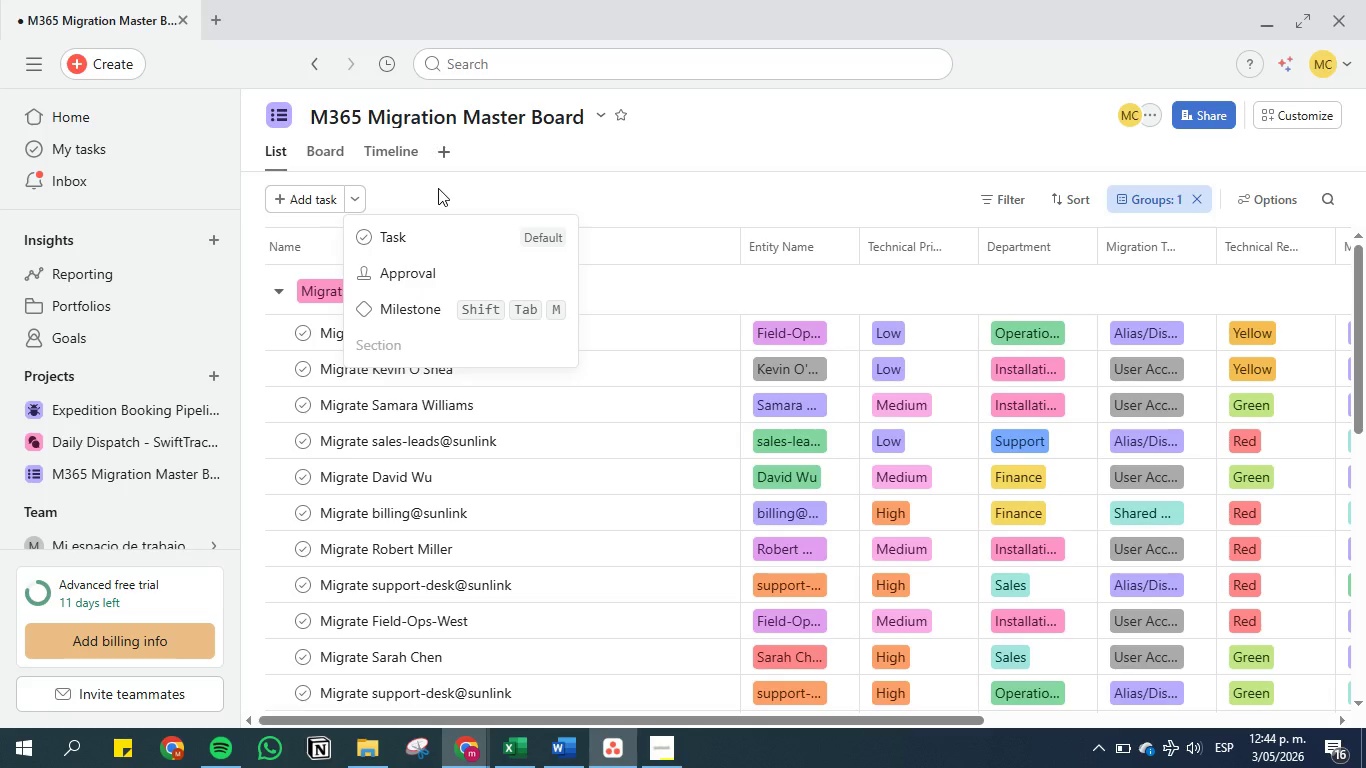 
left_click([438, 188])
 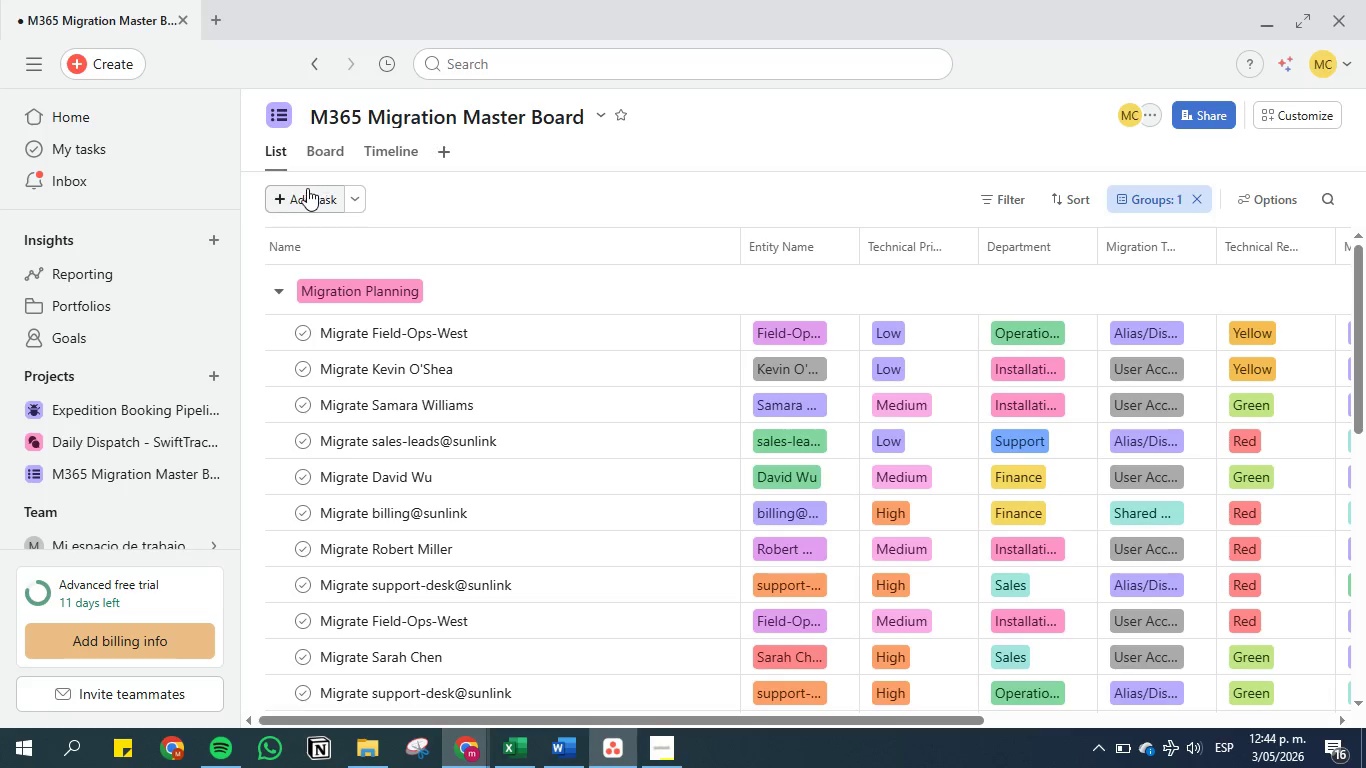 
left_click([307, 188])
 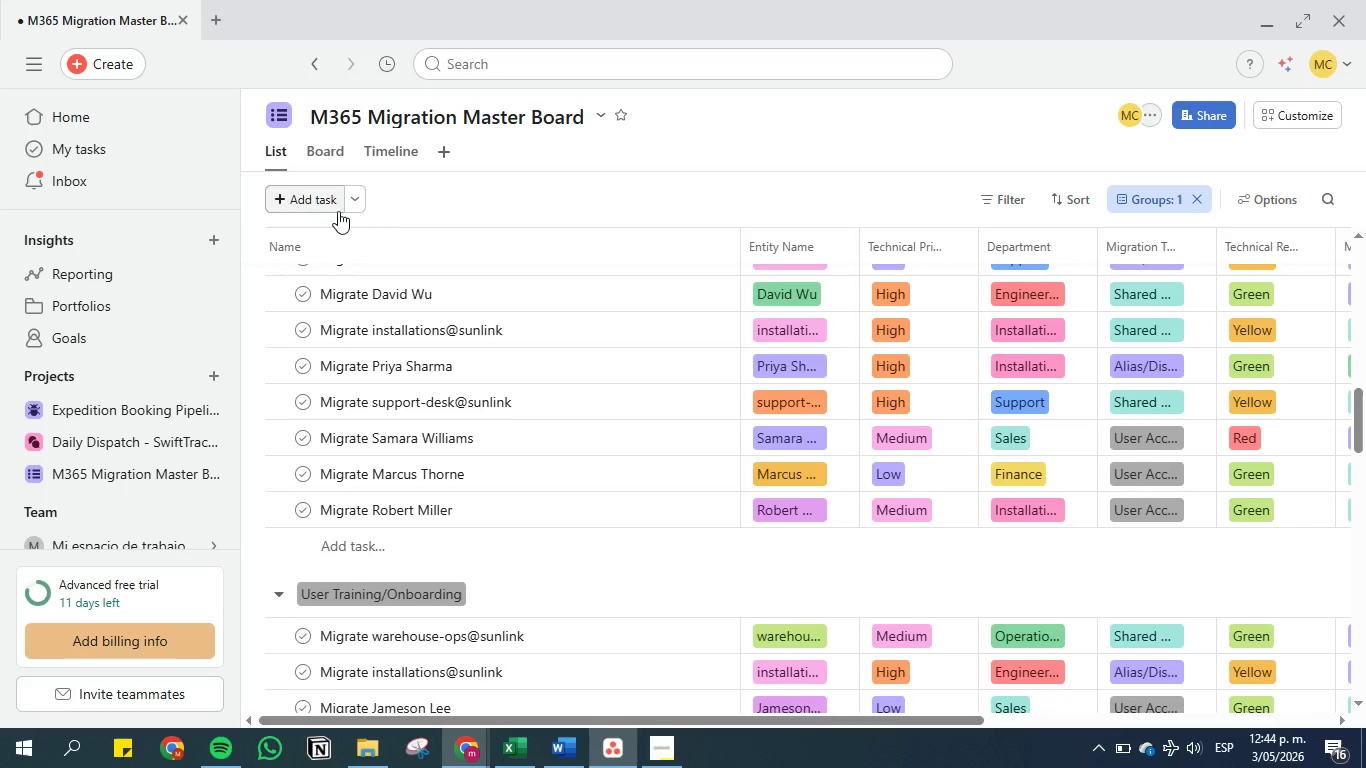 
scroll: coordinate [425, 376], scroll_direction: up, amount: 34.0
 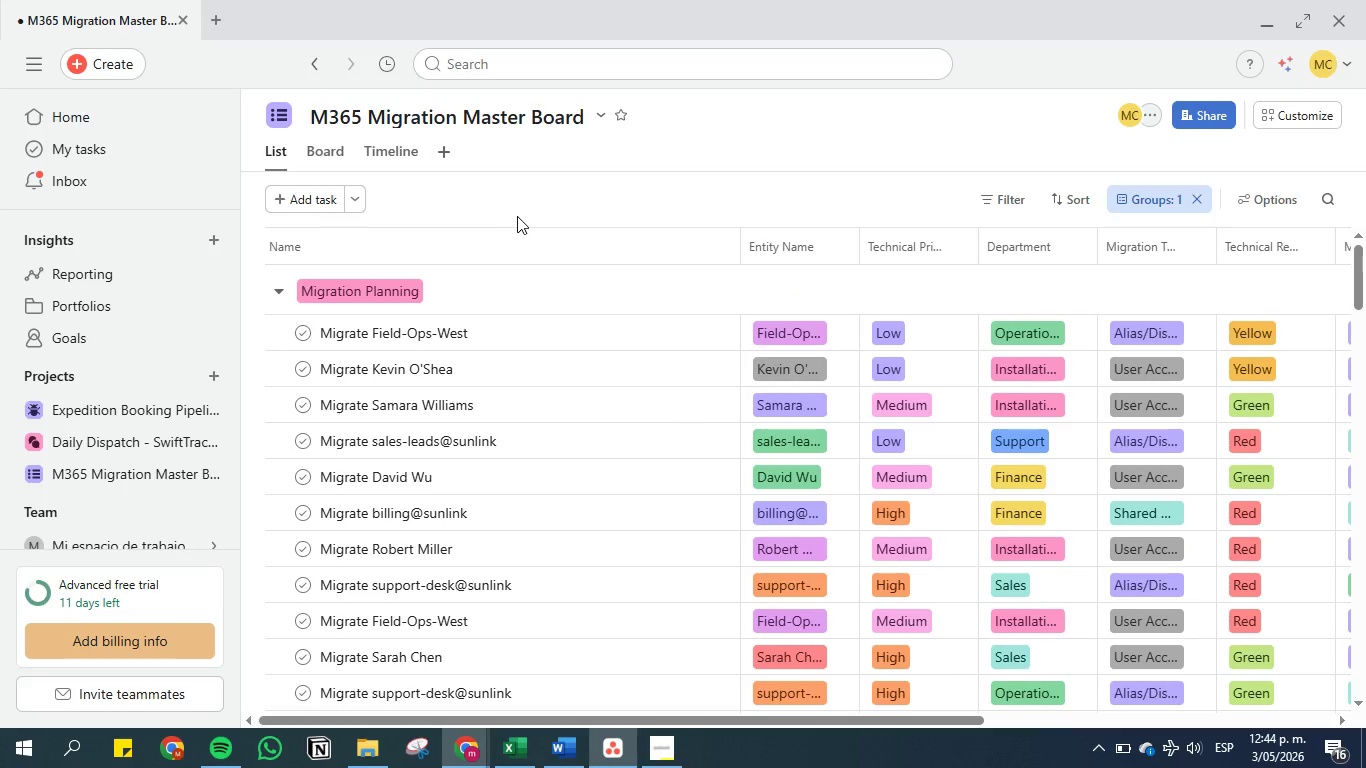 
scroll: coordinate [536, 364], scroll_direction: down, amount: 20.0
 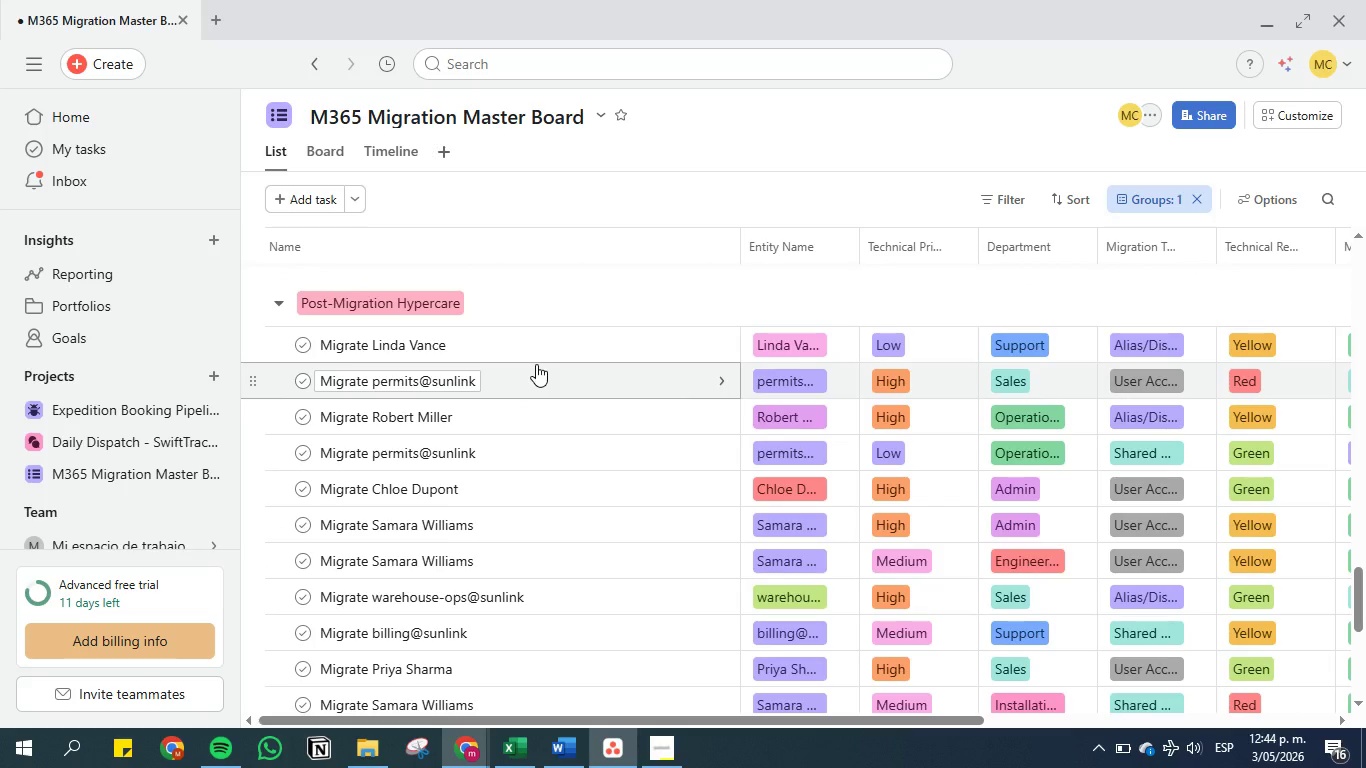 
scroll: coordinate [536, 364], scroll_direction: down, amount: 6.0
 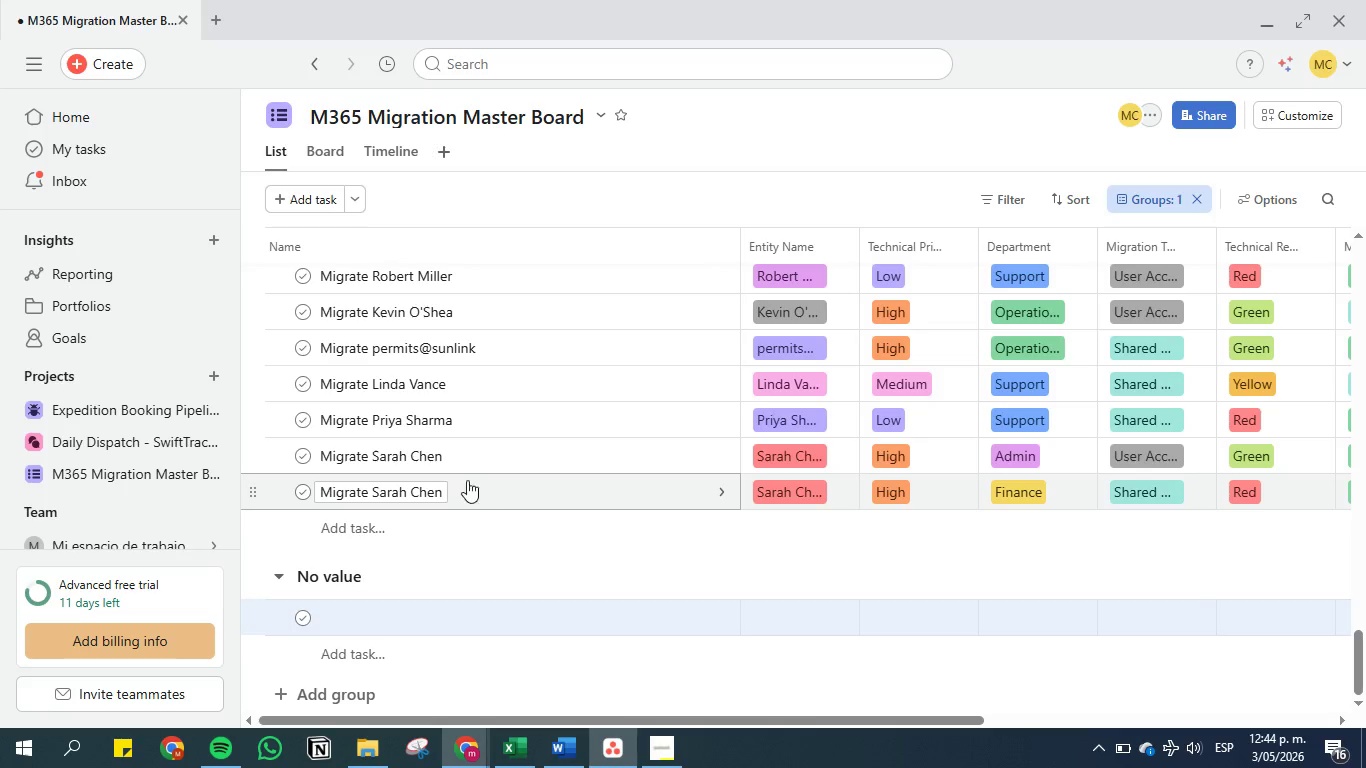 
scroll: coordinate [456, 390], scroll_direction: up, amount: 5.0
 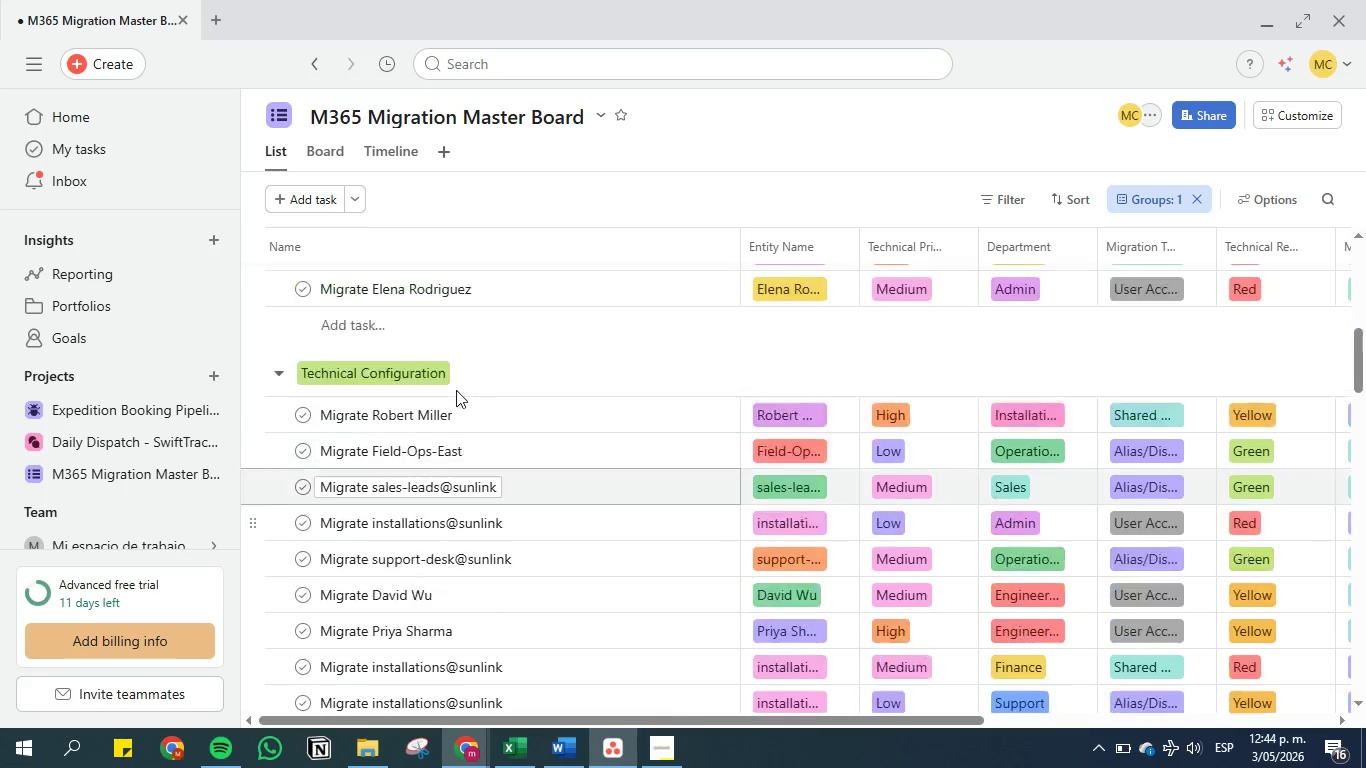 
left_click([298, 192])
 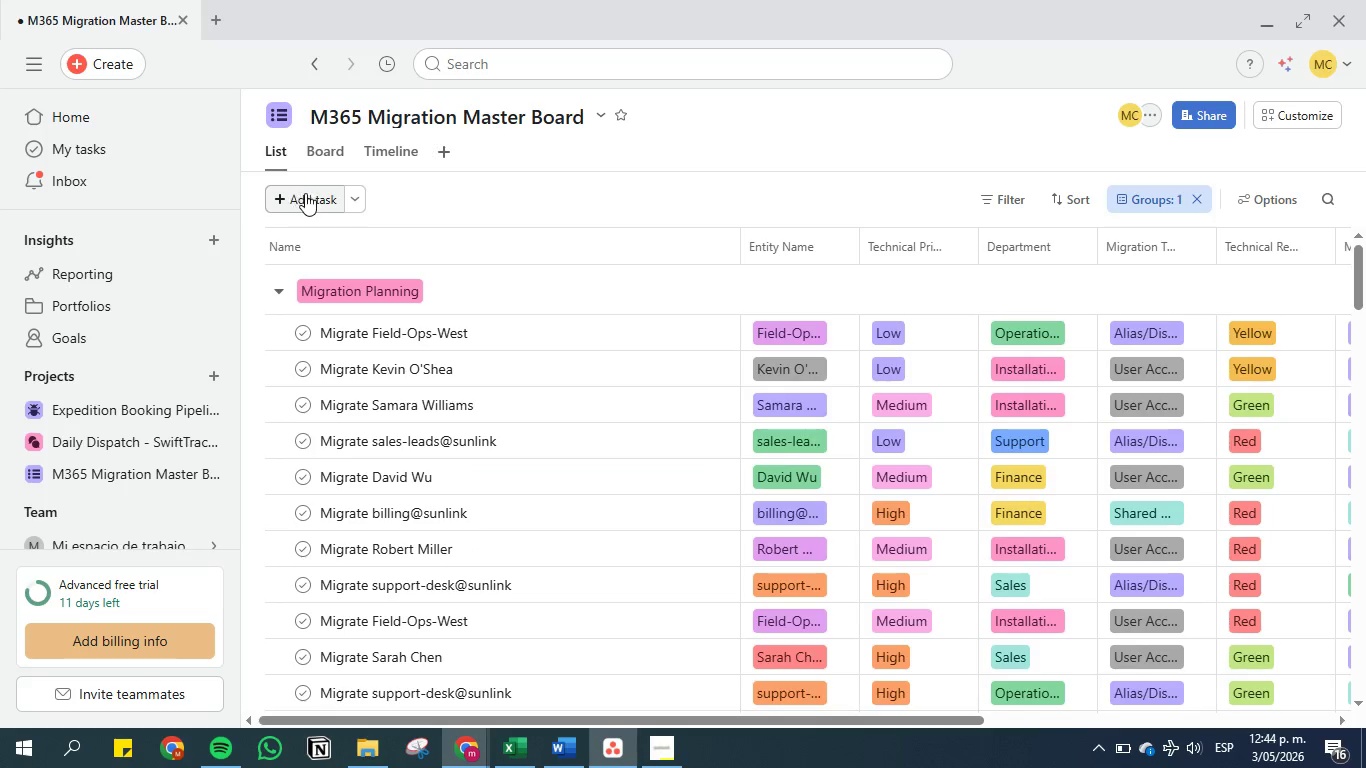 
left_click([313, 198])
 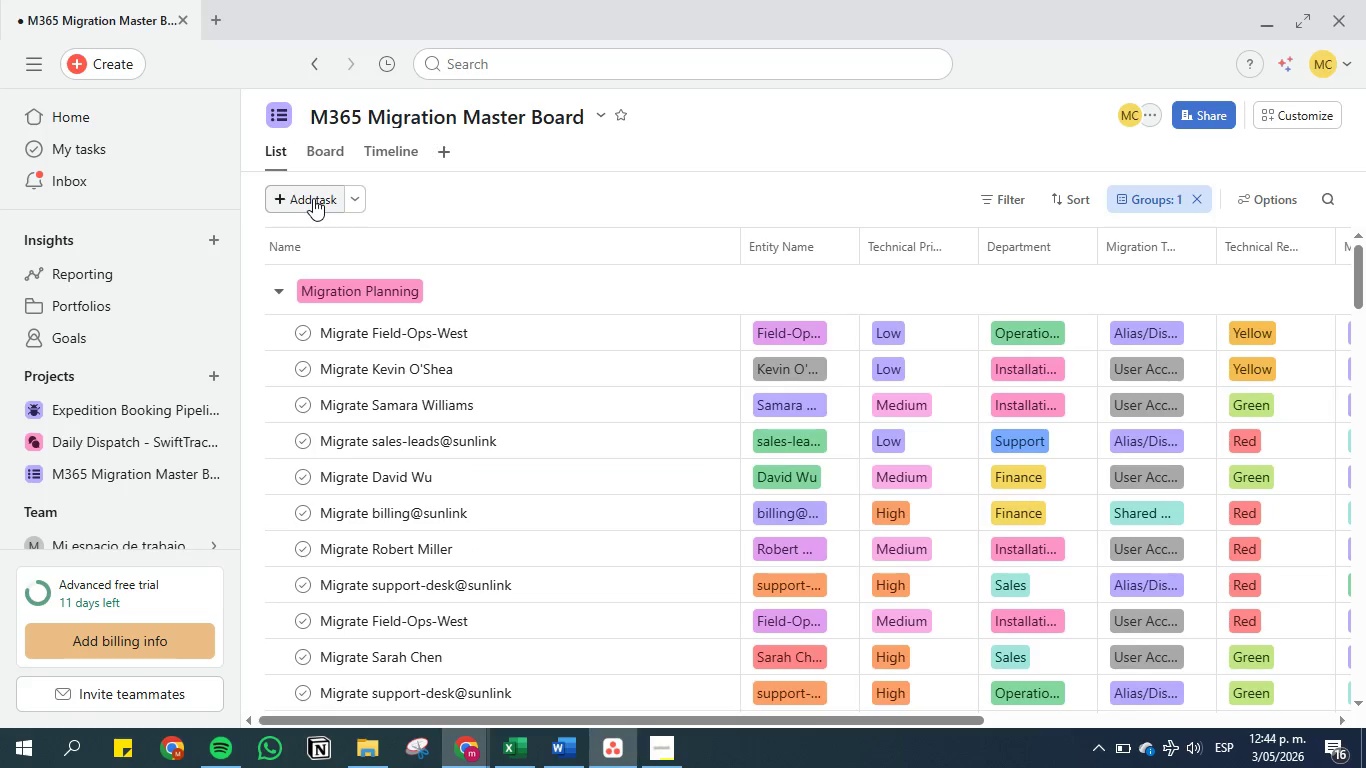 
left_click([313, 198])
 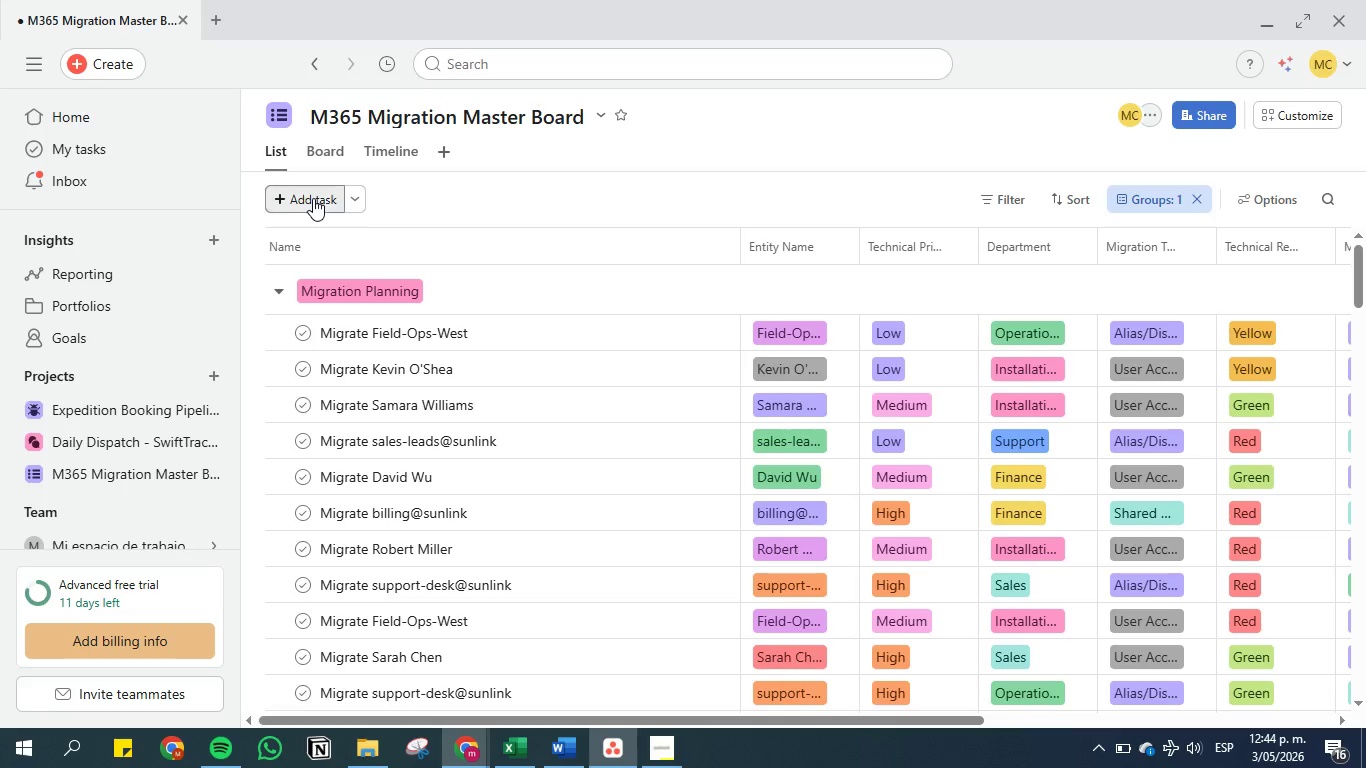 
double_click([313, 198])
 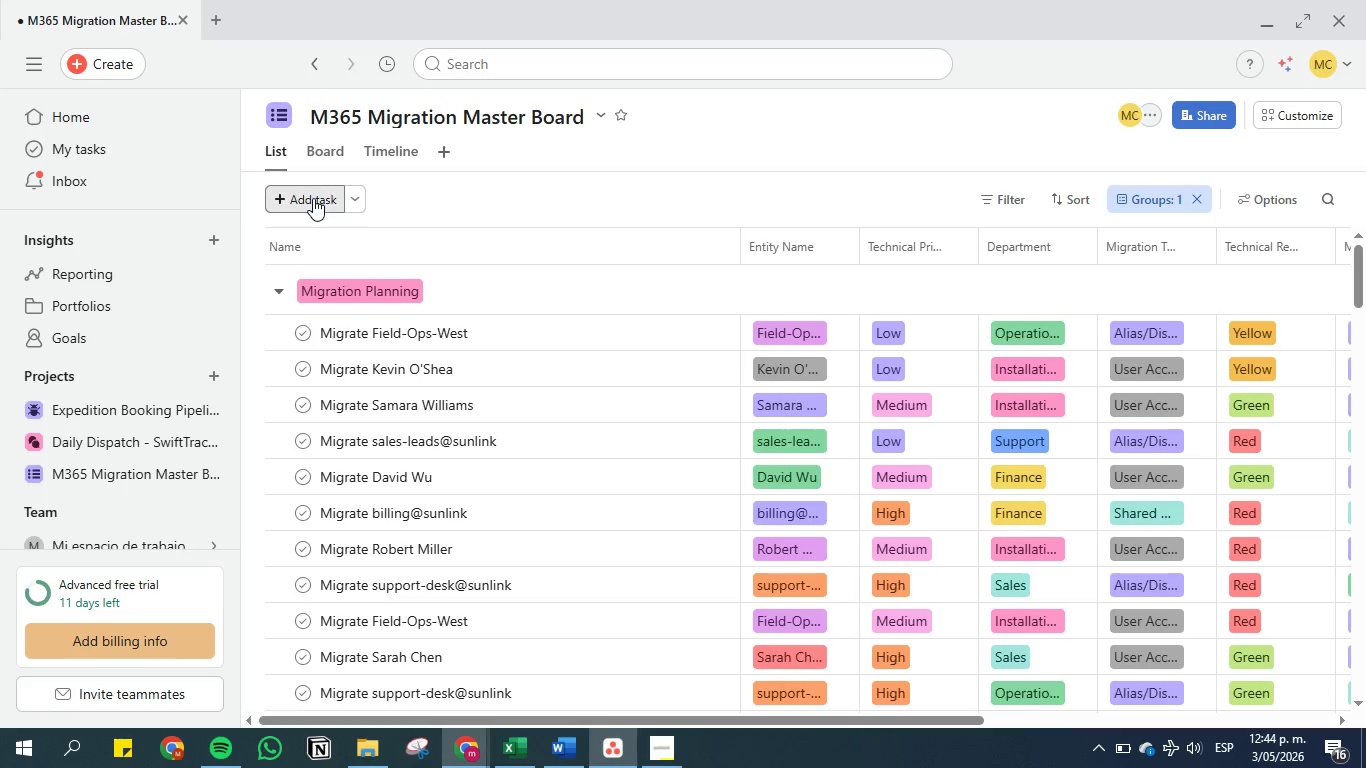 
triple_click([313, 198])
 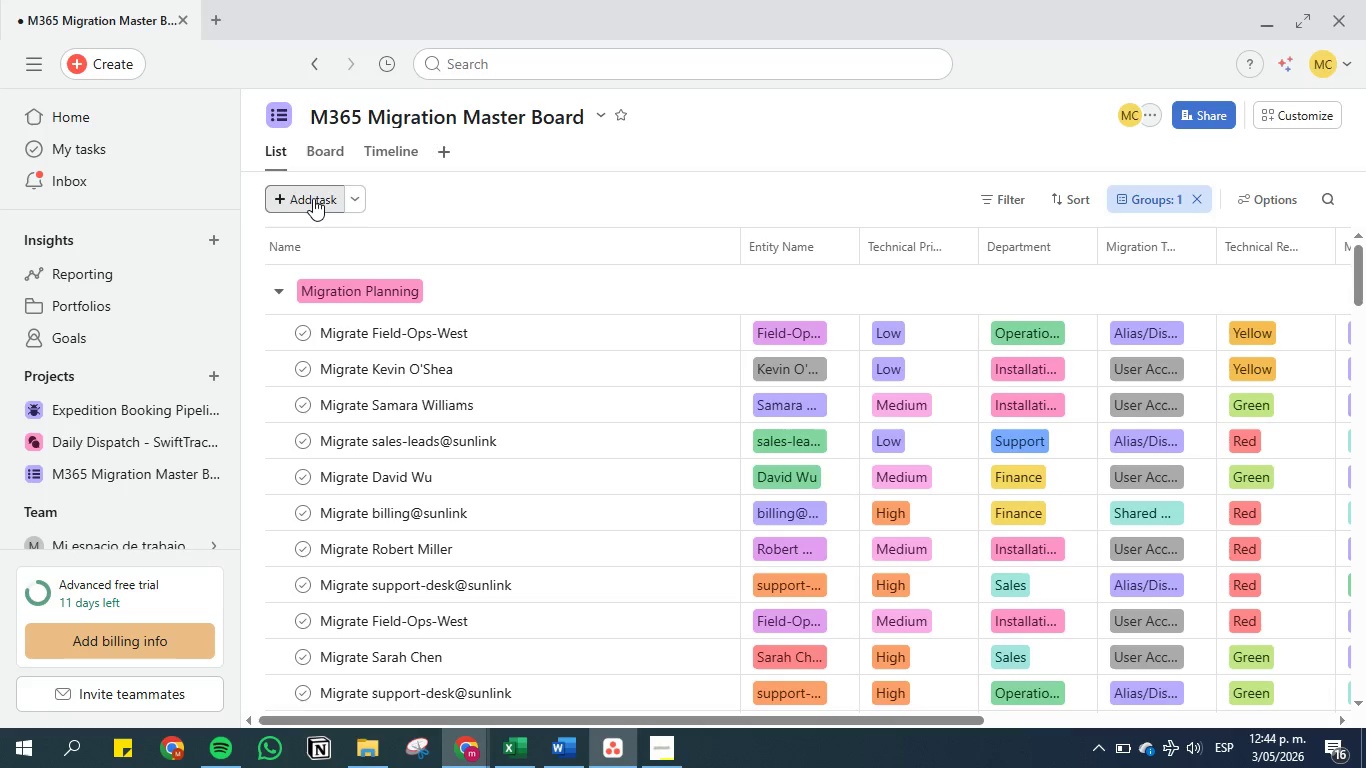 
triple_click([313, 198])
 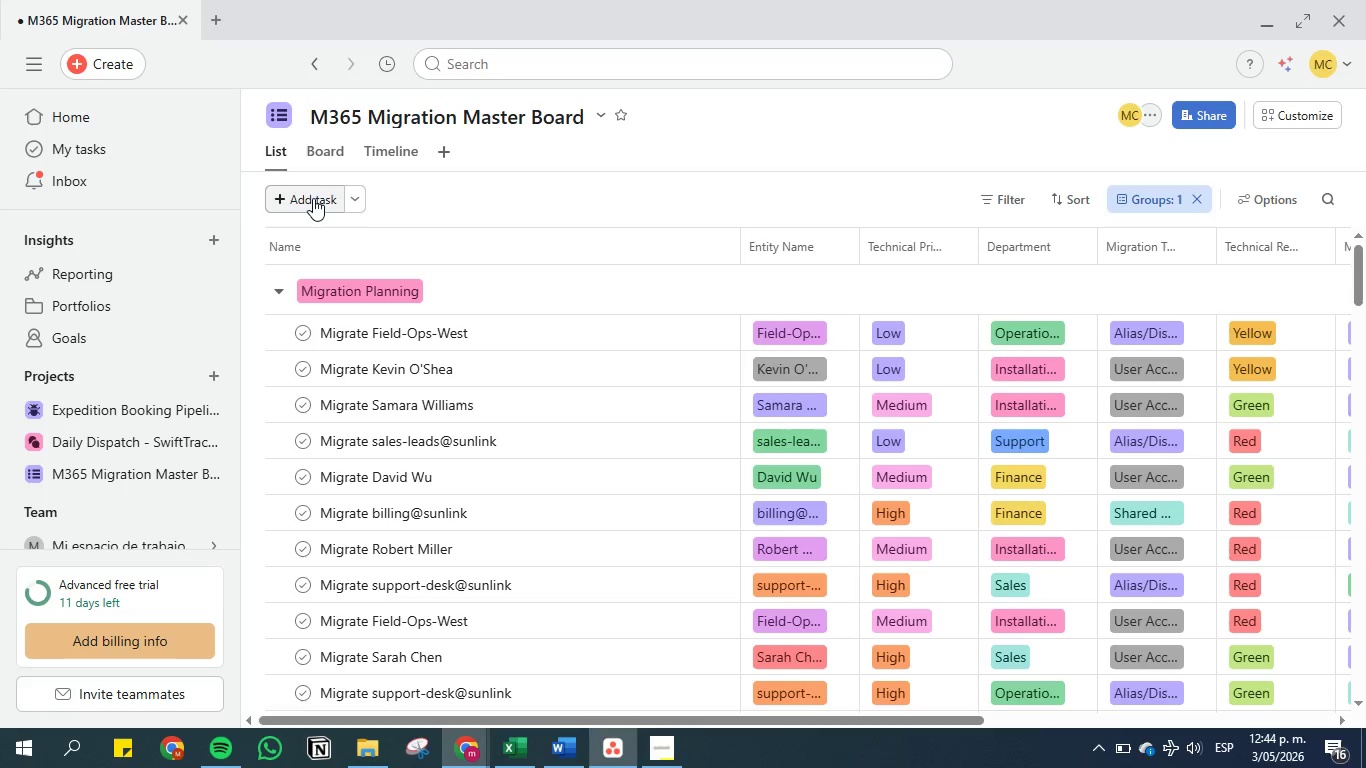 
left_click([313, 198])
 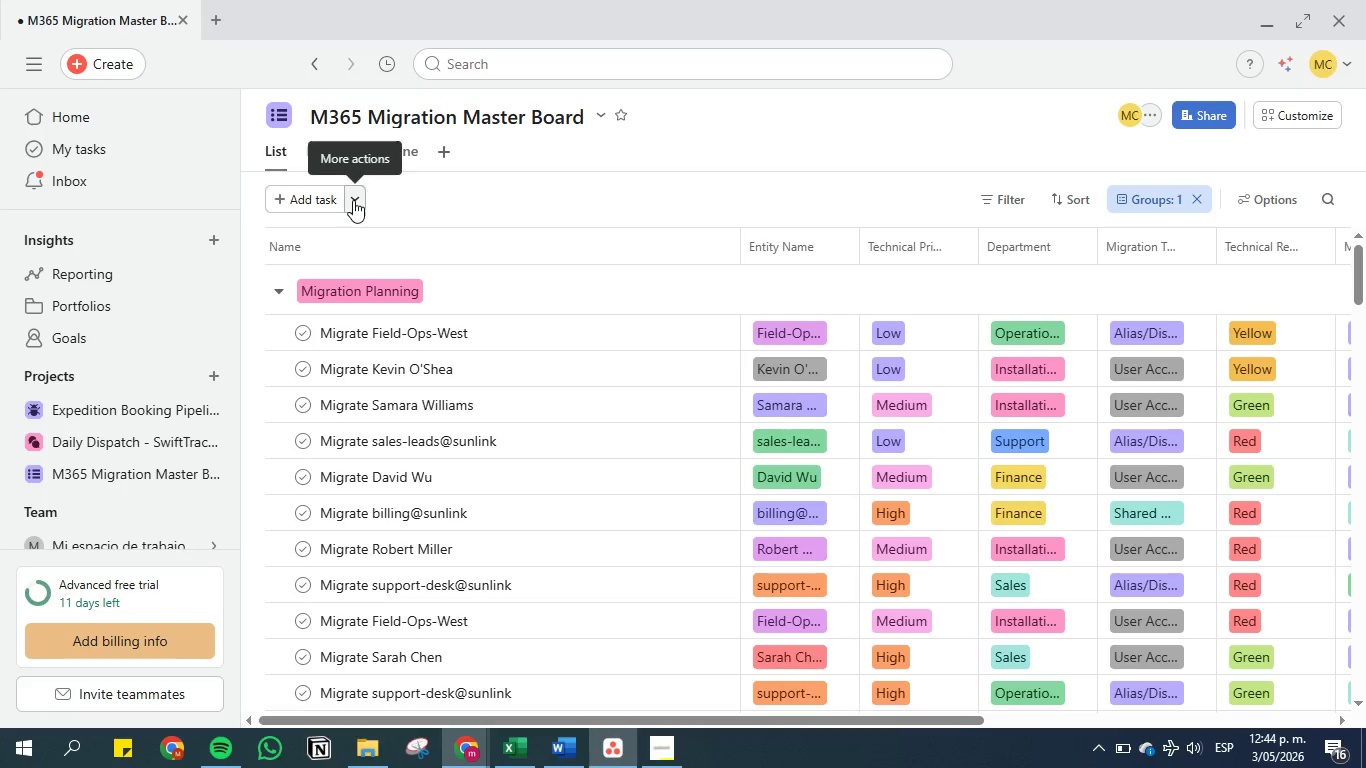 
left_click([353, 199])
 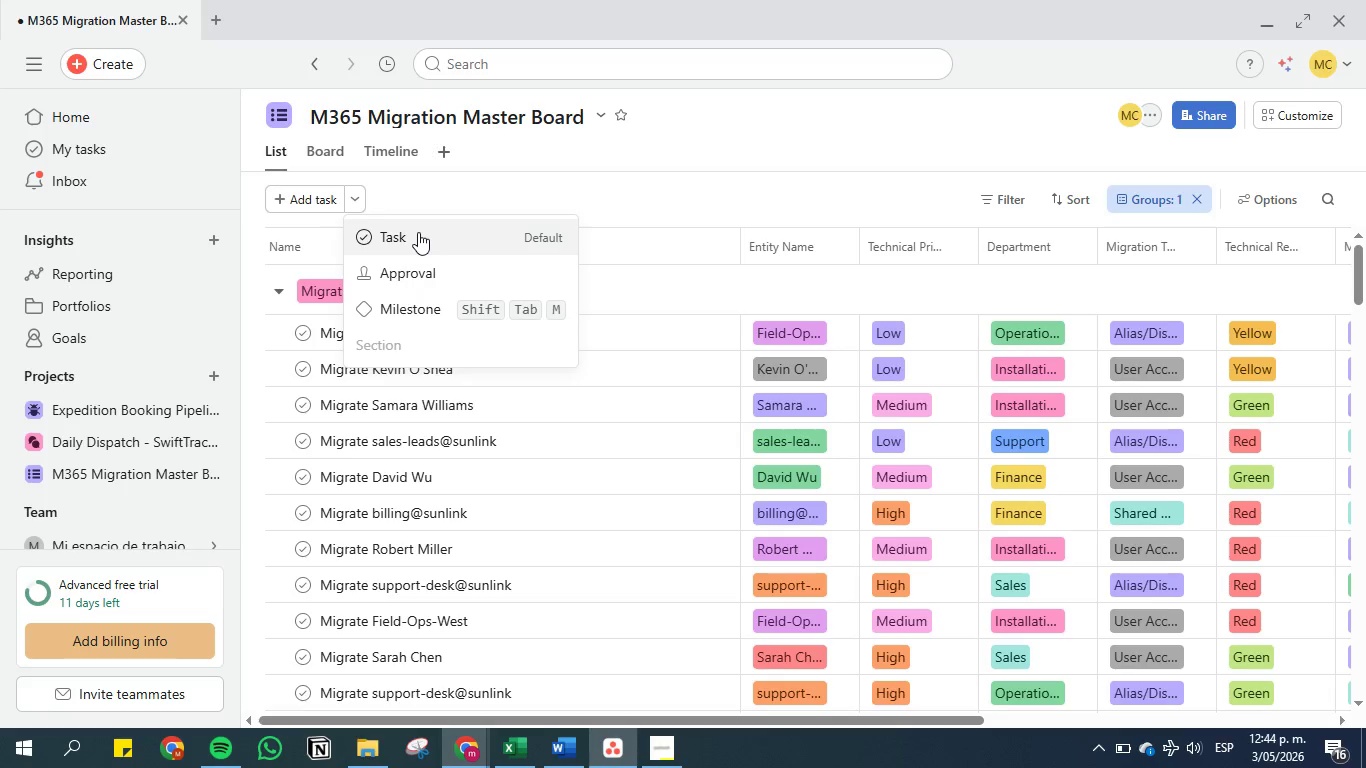 
left_click([418, 232])
 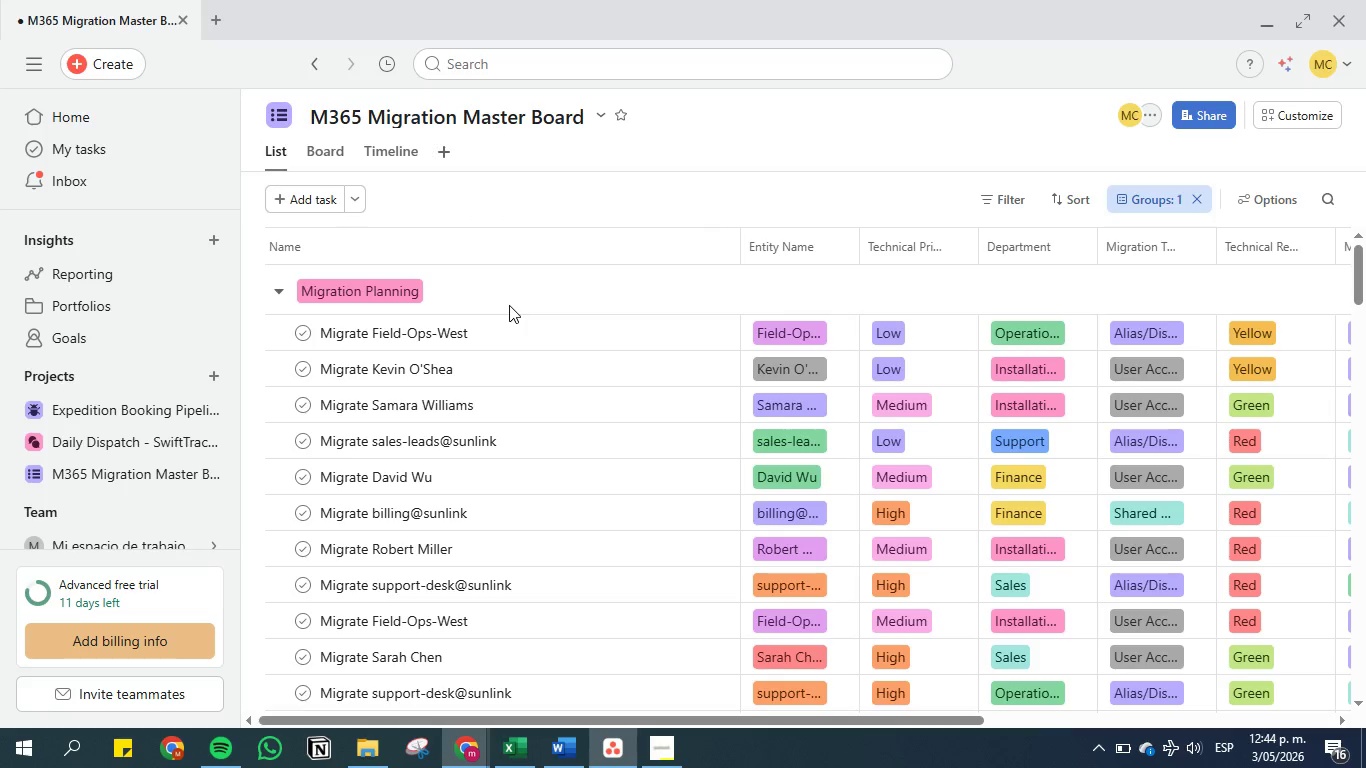 
scroll: coordinate [511, 305], scroll_direction: up, amount: 4.0
 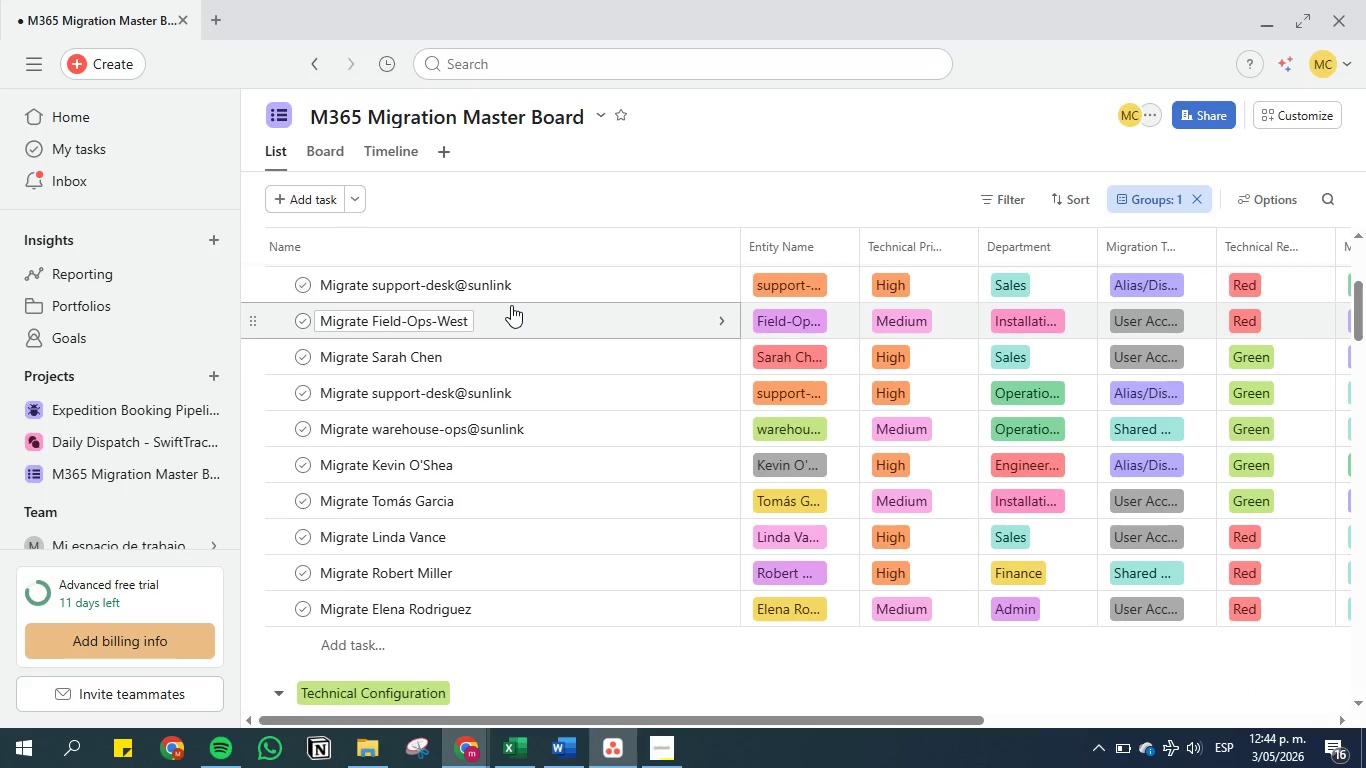 
scroll: coordinate [369, 549], scroll_direction: down, amount: 3.0
 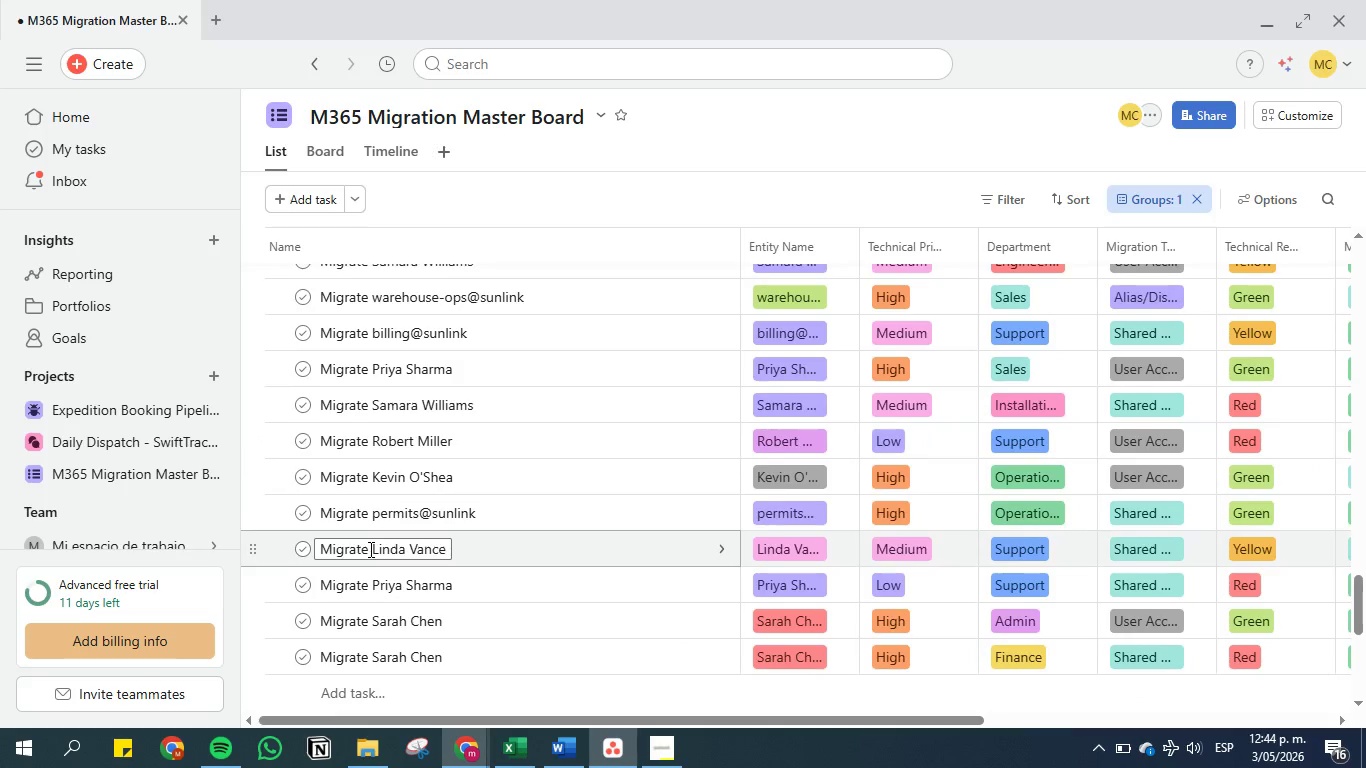 
scroll: coordinate [369, 549], scroll_direction: up, amount: 2.0
 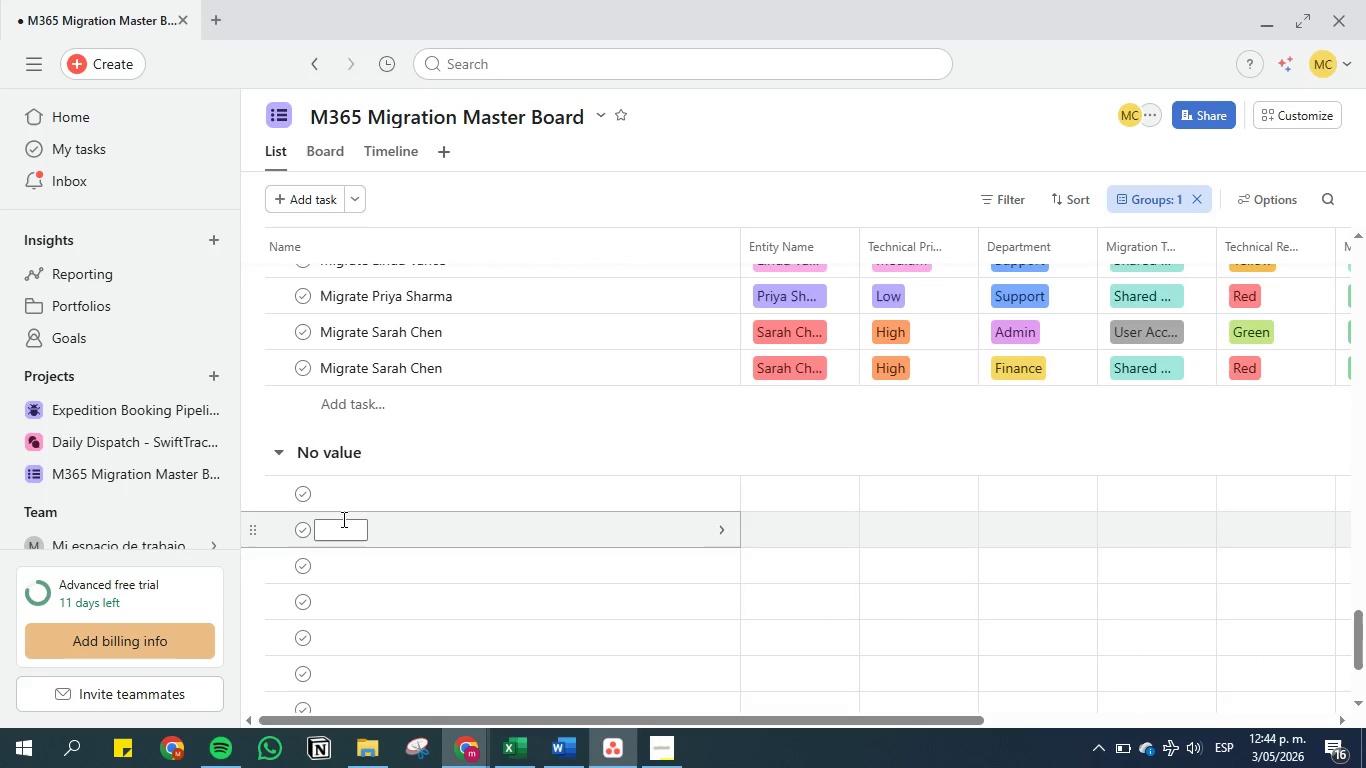 
scroll: coordinate [387, 493], scroll_direction: down, amount: 3.0
 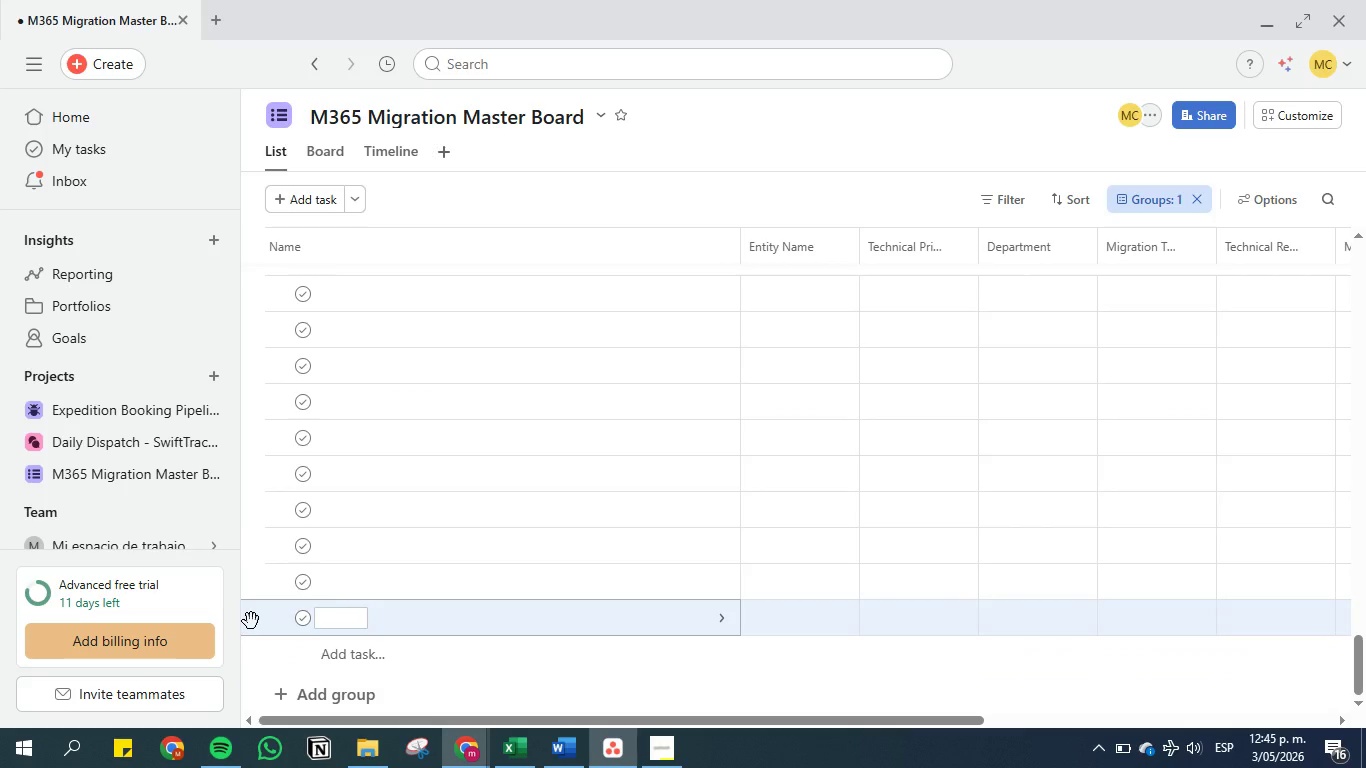 
right_click([251, 621])
 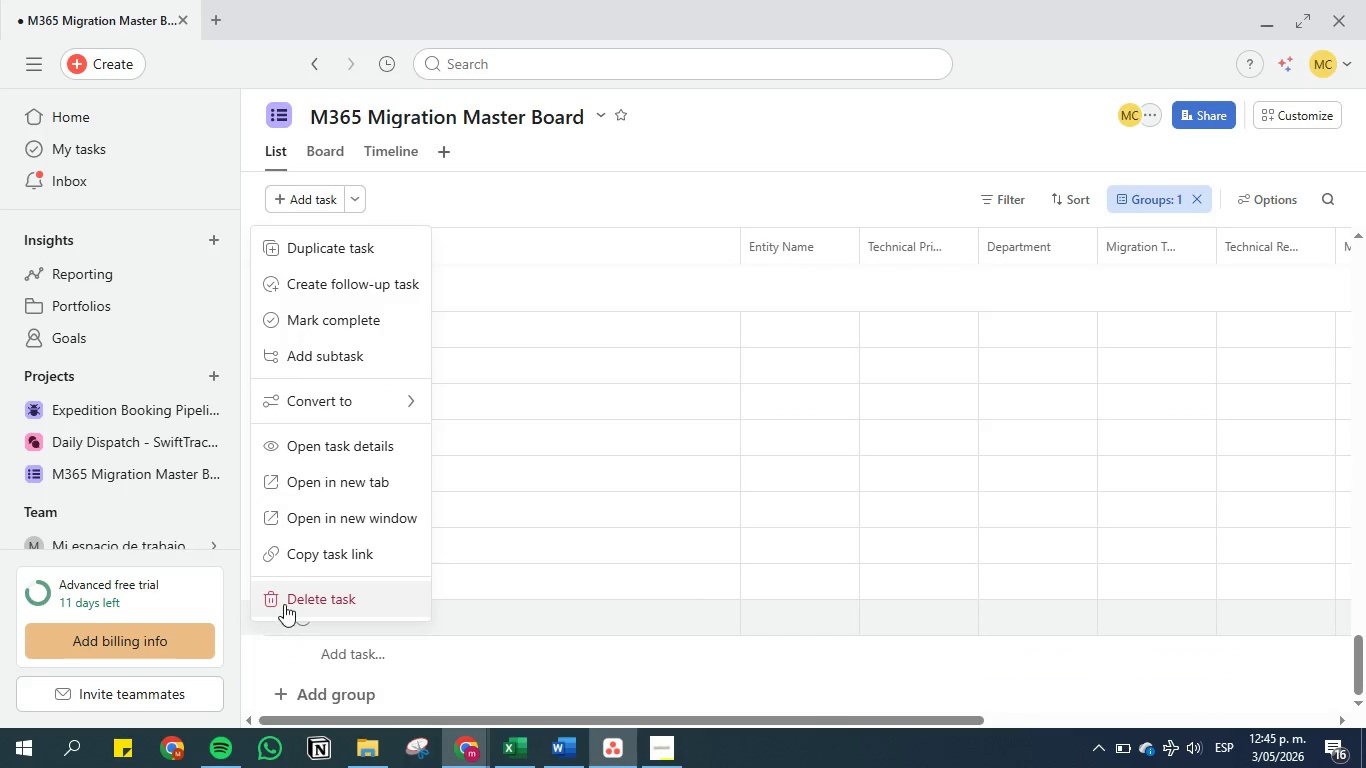 
left_click([284, 604])
 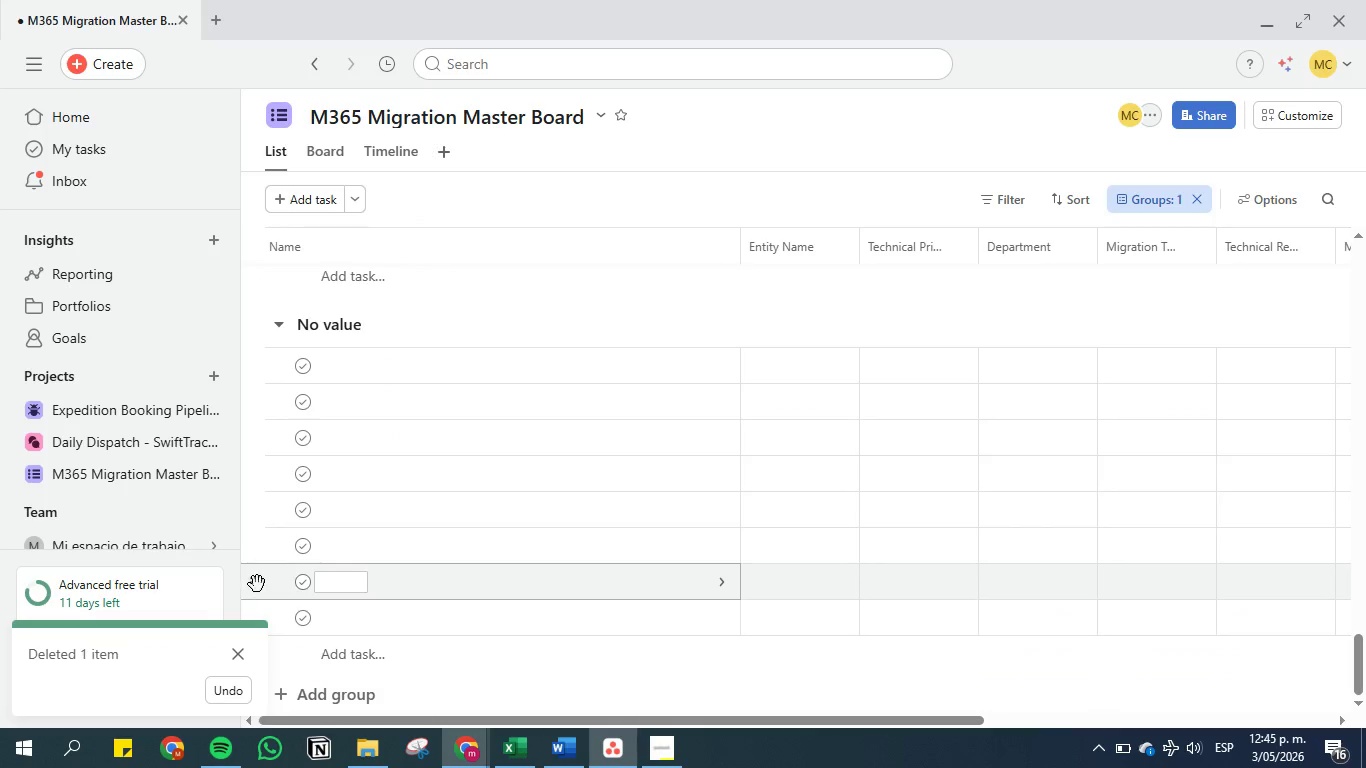 
right_click([256, 582])
 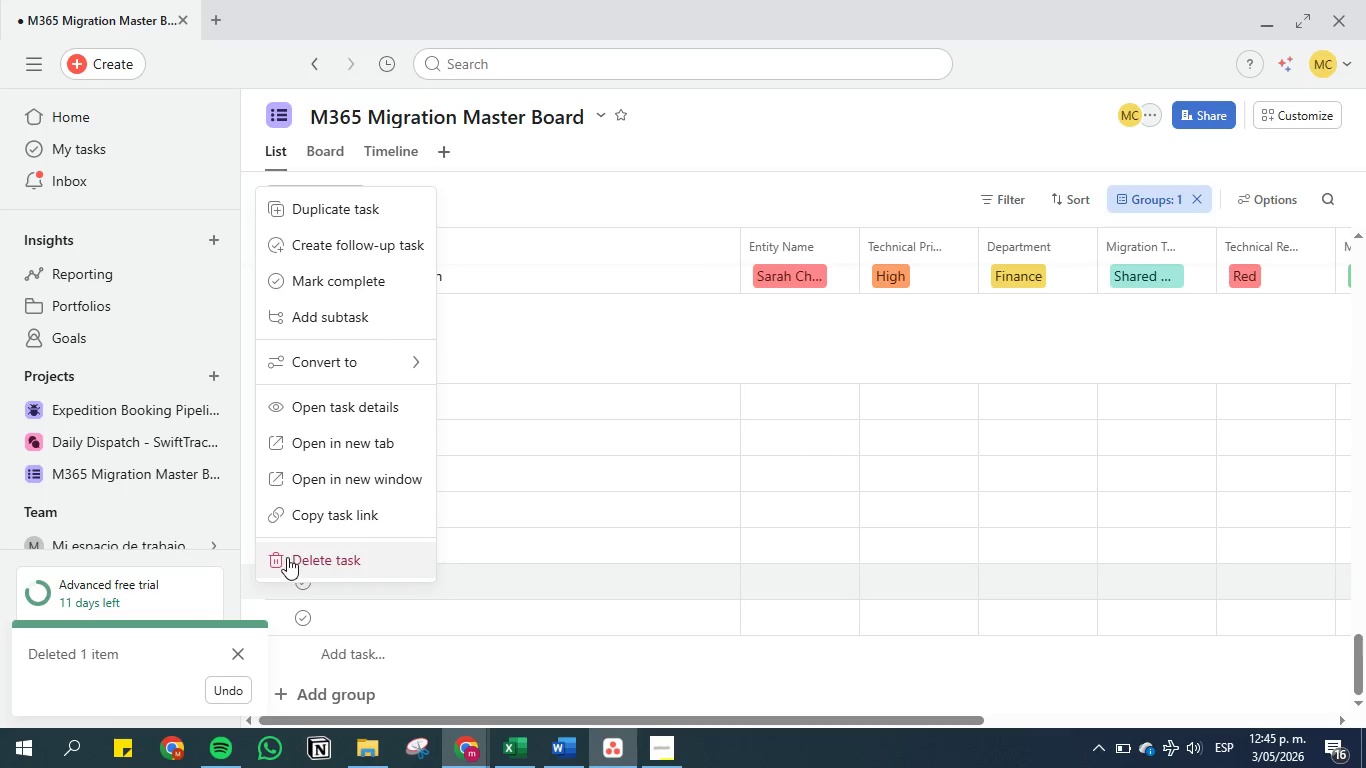 
left_click([289, 557])
 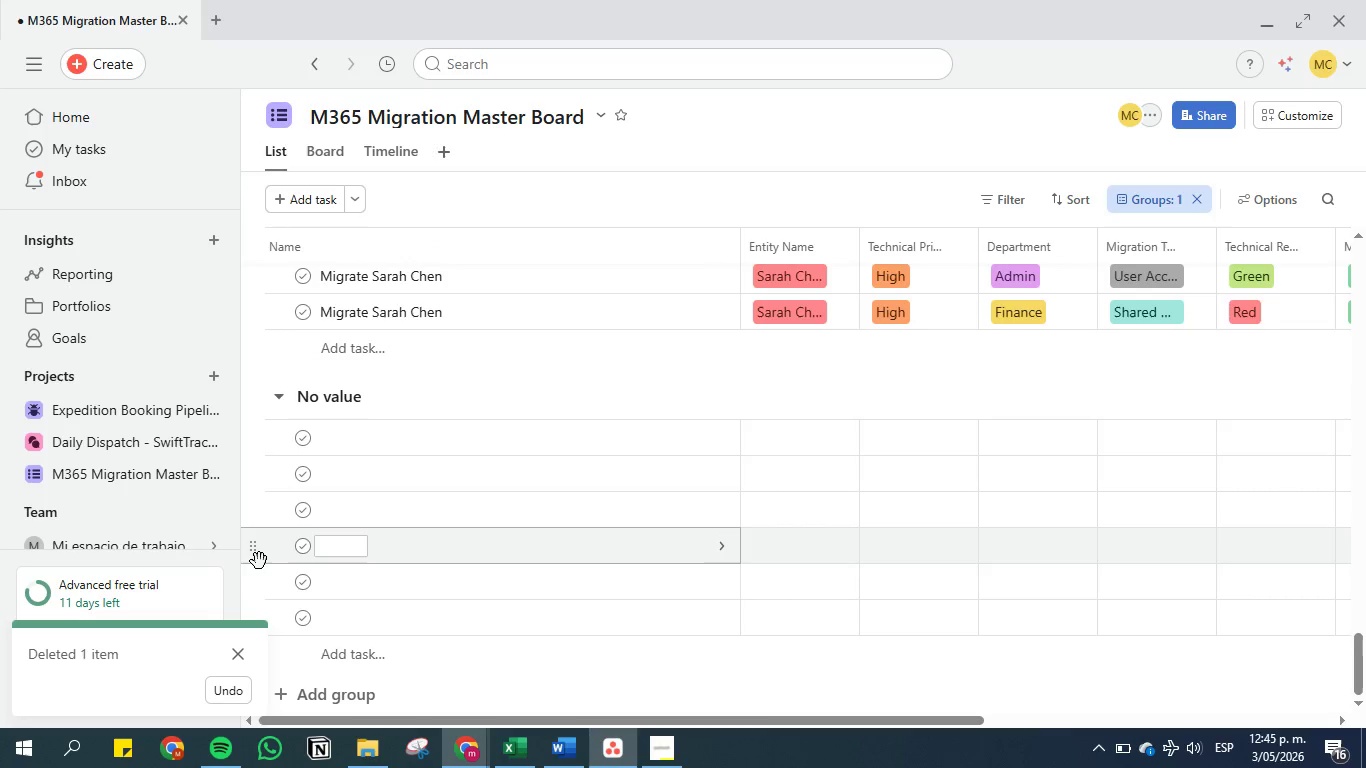 
right_click([258, 558])
 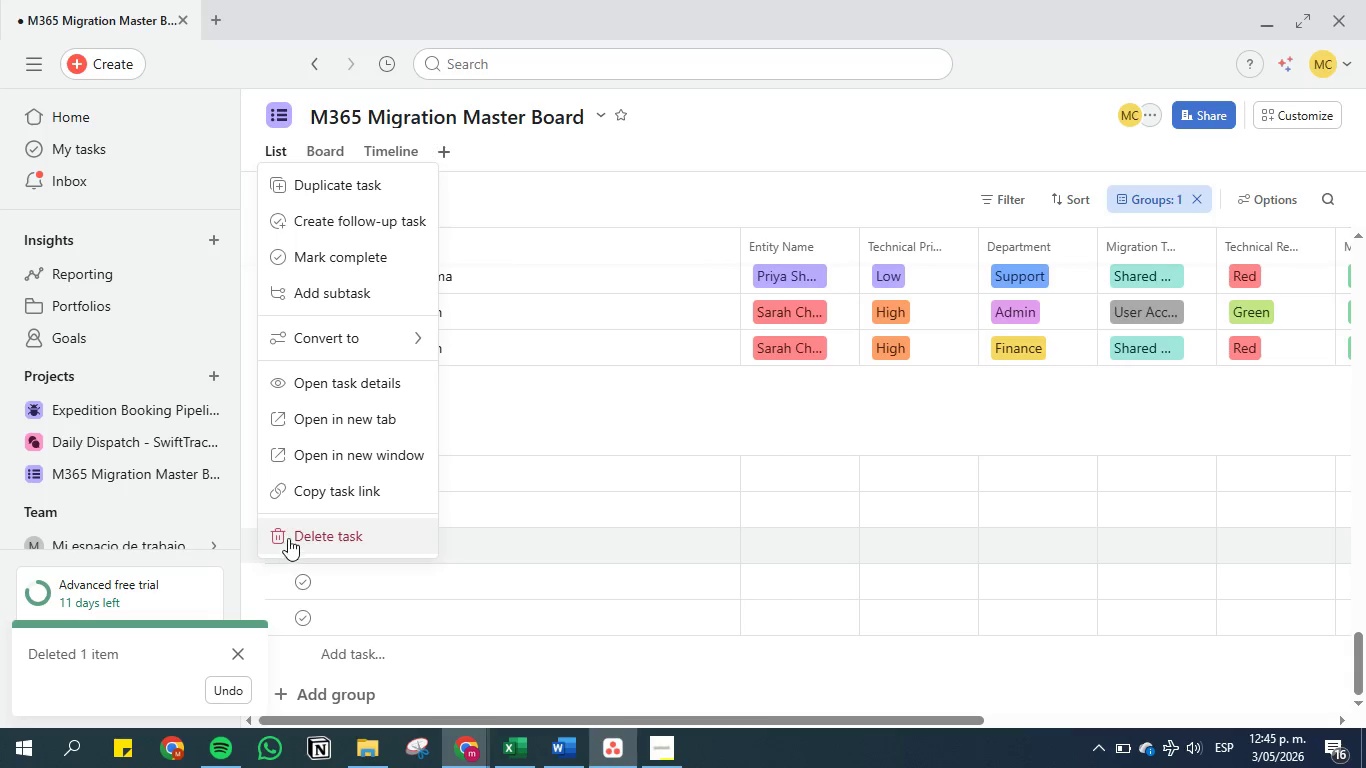 
left_click([294, 533])
 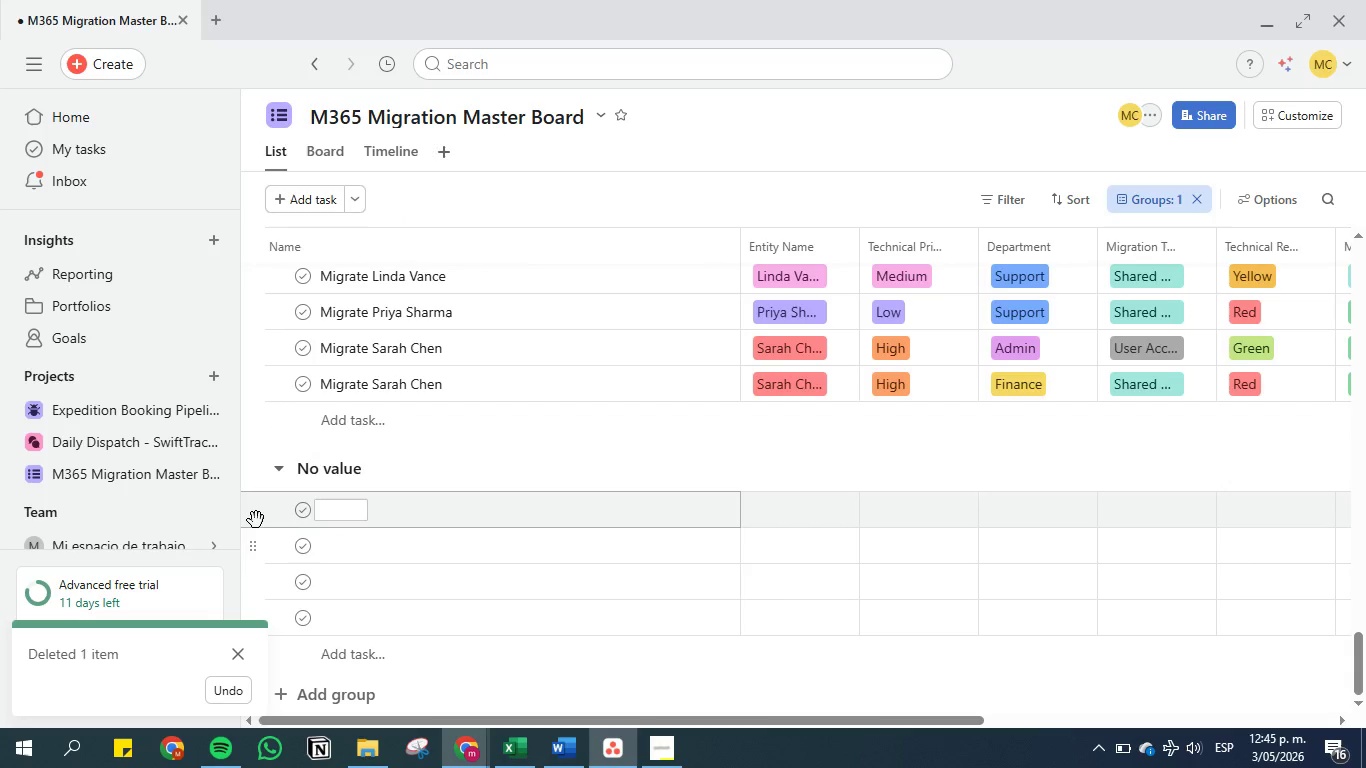 
right_click([256, 517])
 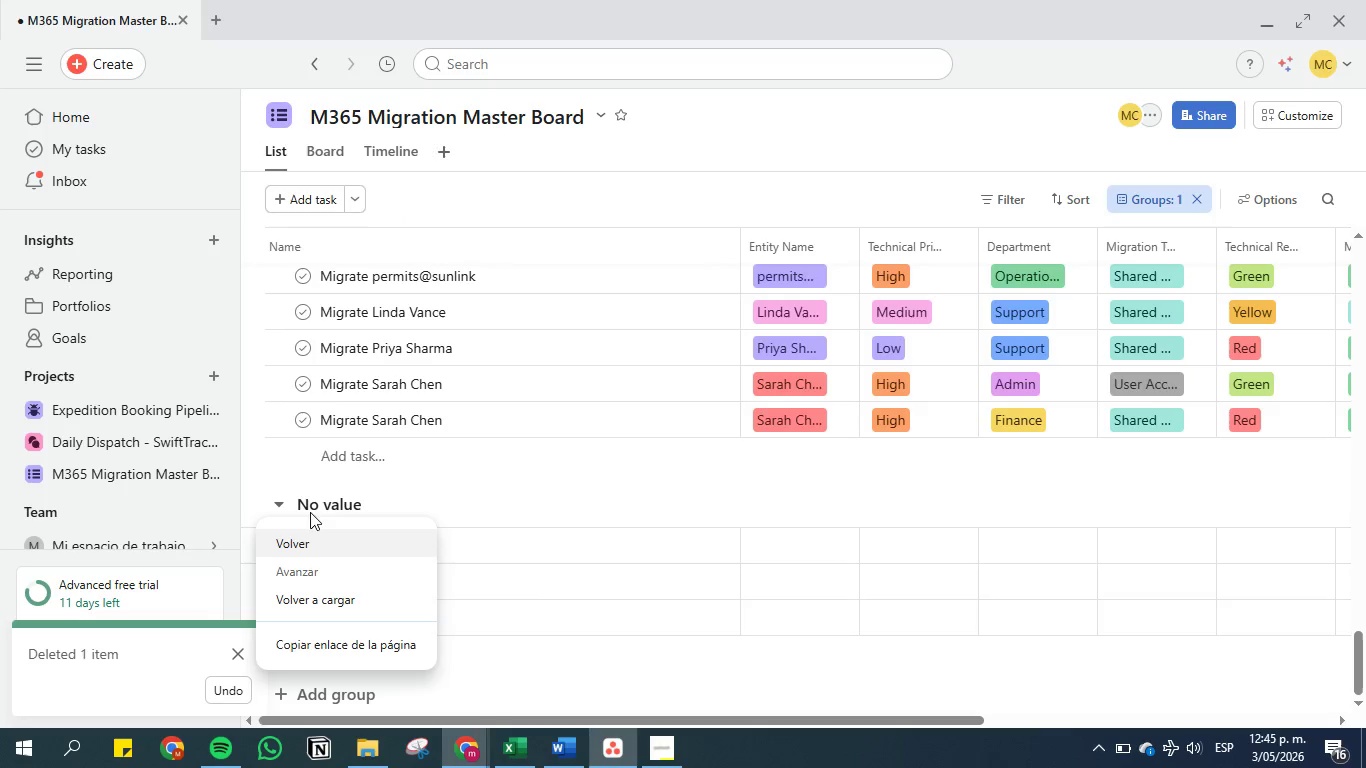 
left_click([273, 453])
 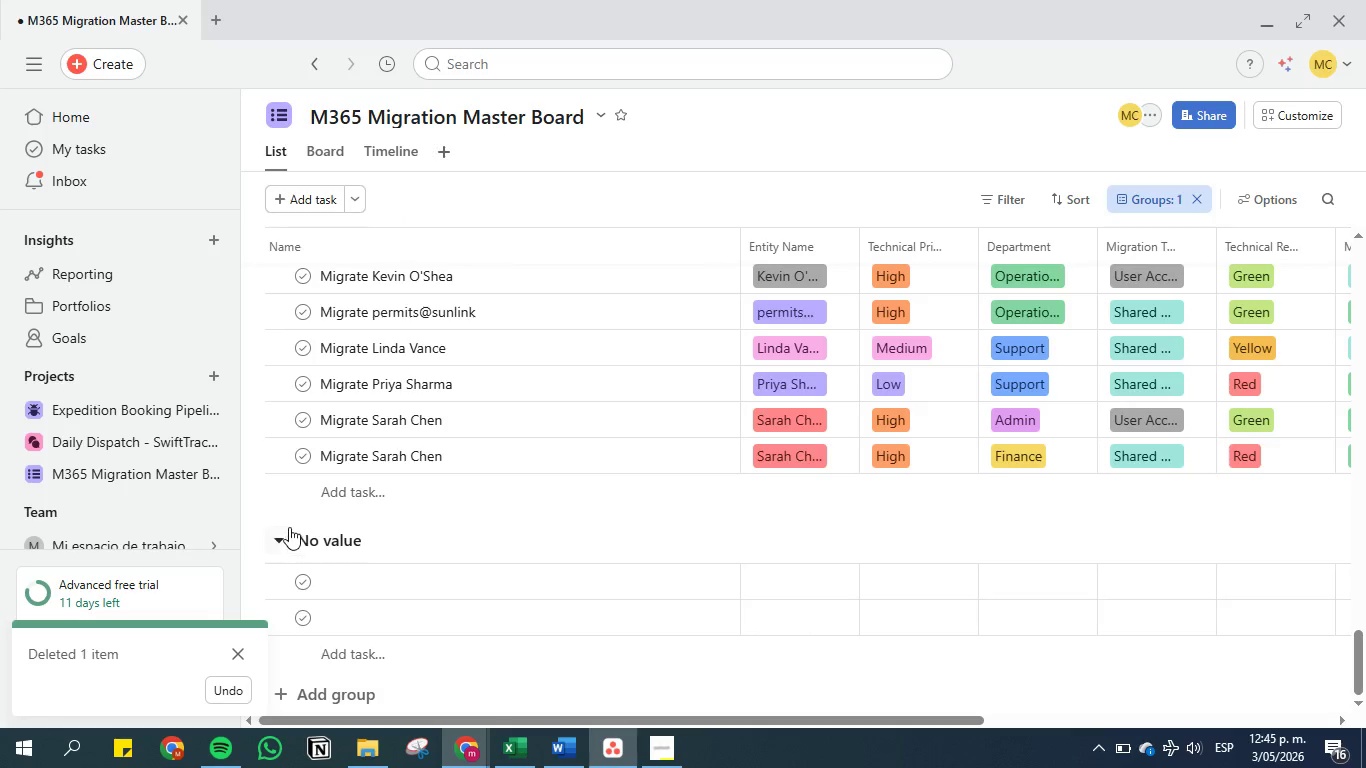 
scroll: coordinate [291, 518], scroll_direction: down, amount: 5.0
 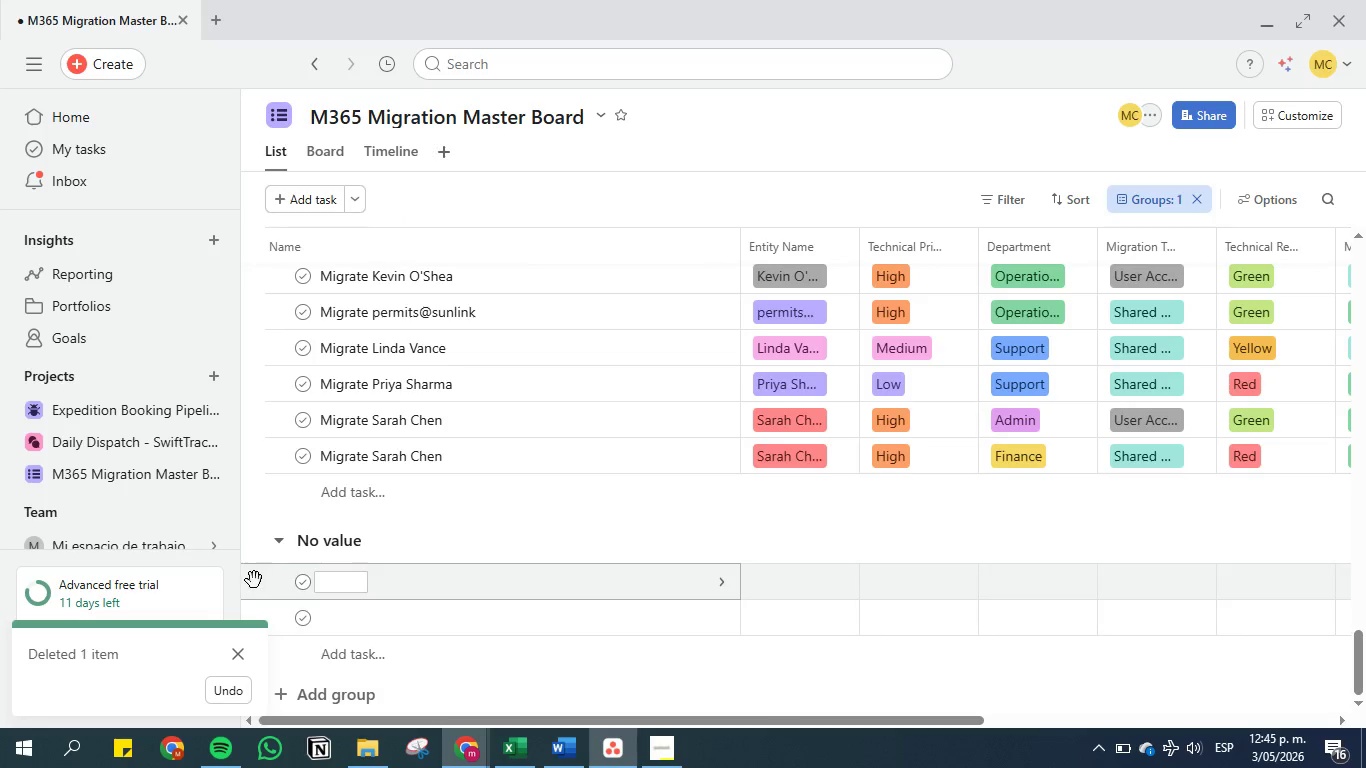 
right_click([254, 580])
 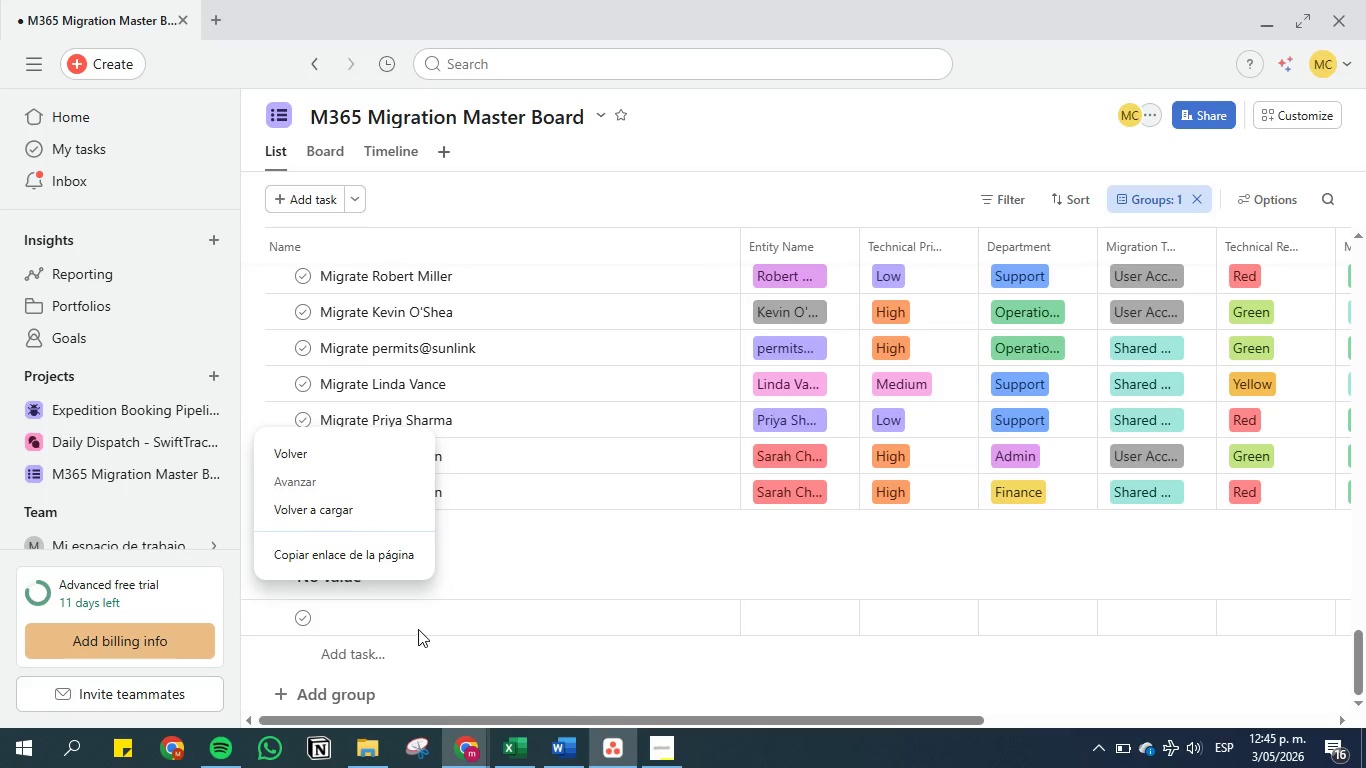 
left_click([459, 559])
 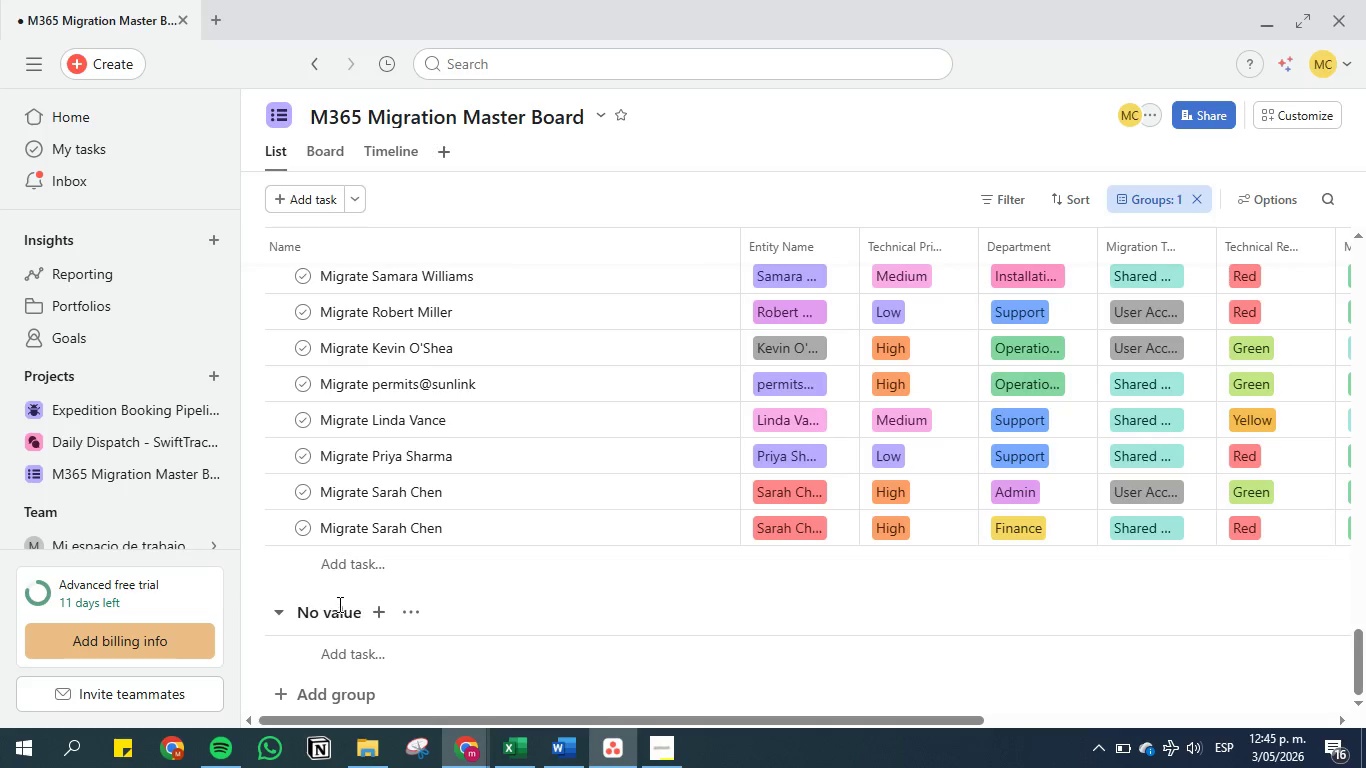 
scroll: coordinate [334, 581], scroll_direction: down, amount: 17.0
 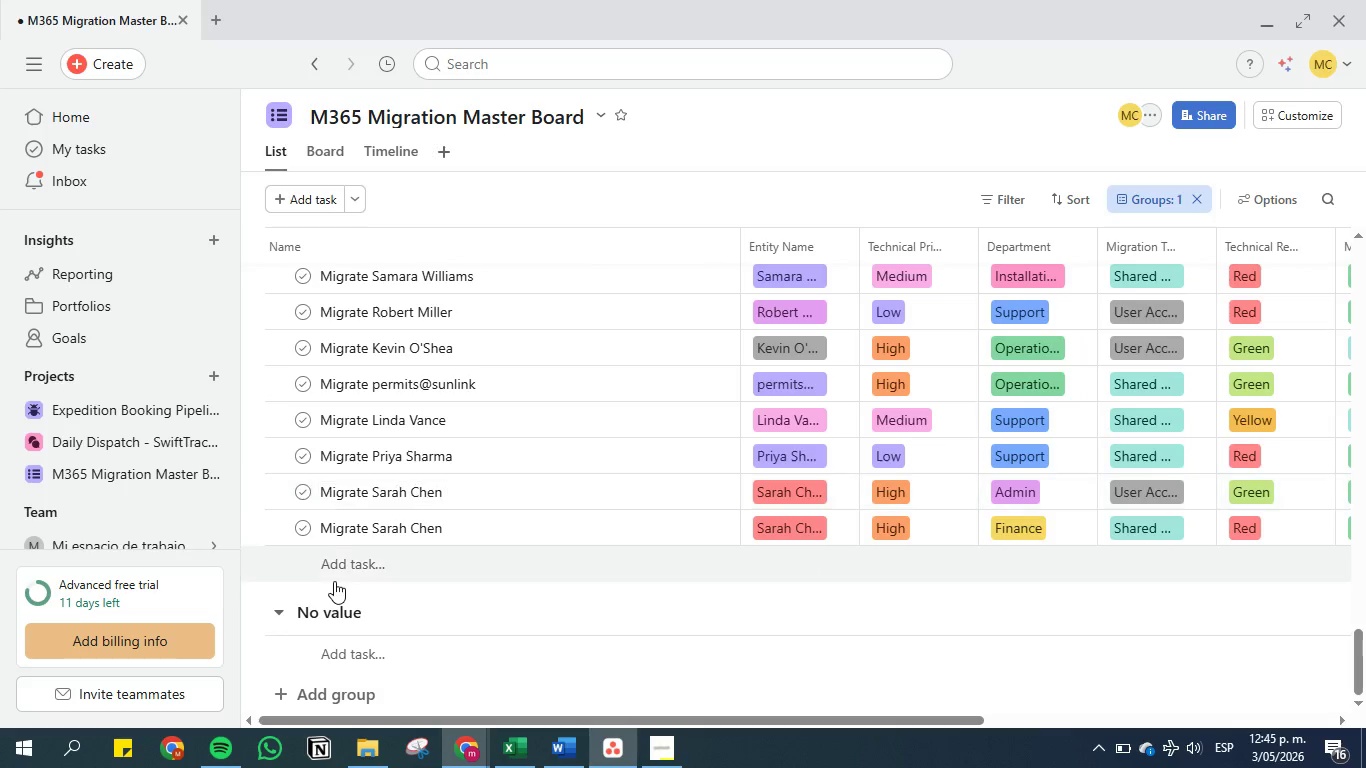 
scroll: coordinate [334, 581], scroll_direction: up, amount: 4.0
 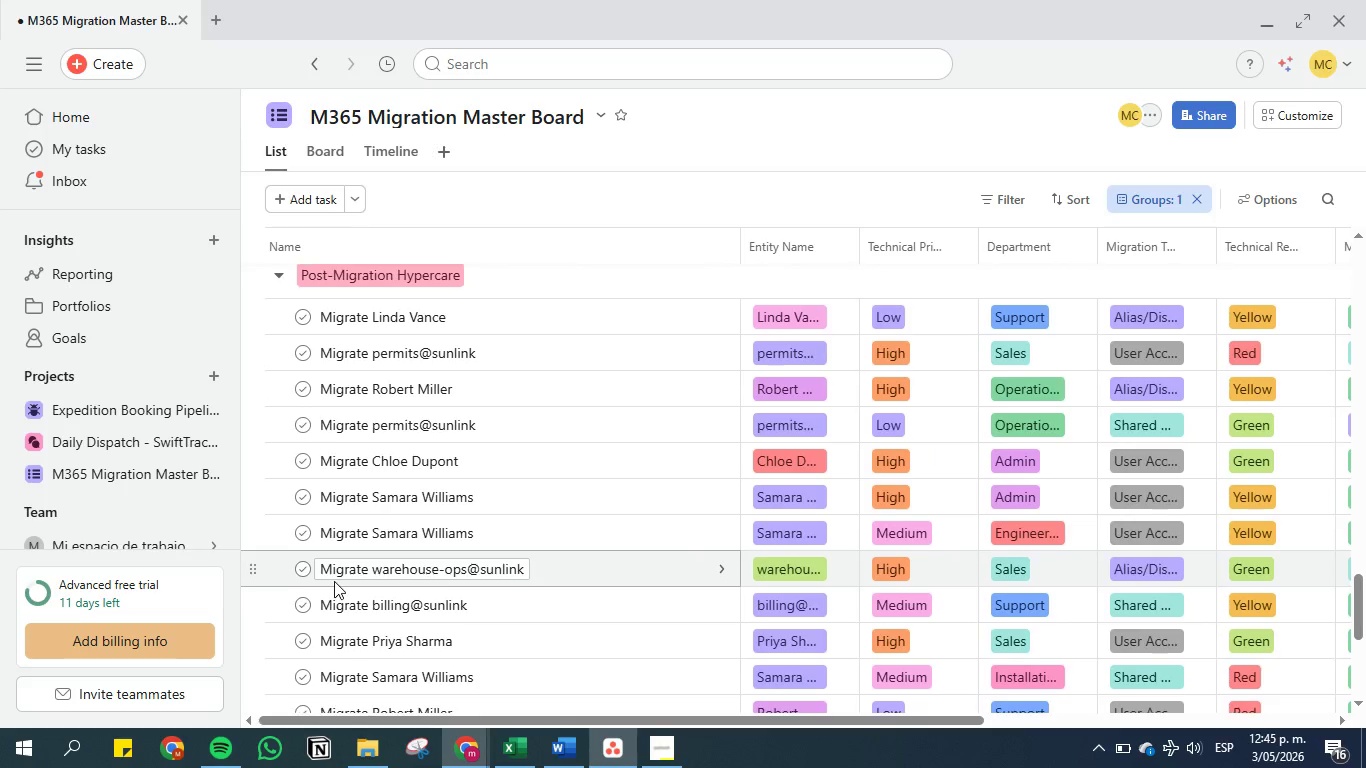 
scroll: coordinate [334, 581], scroll_direction: down, amount: 11.0
 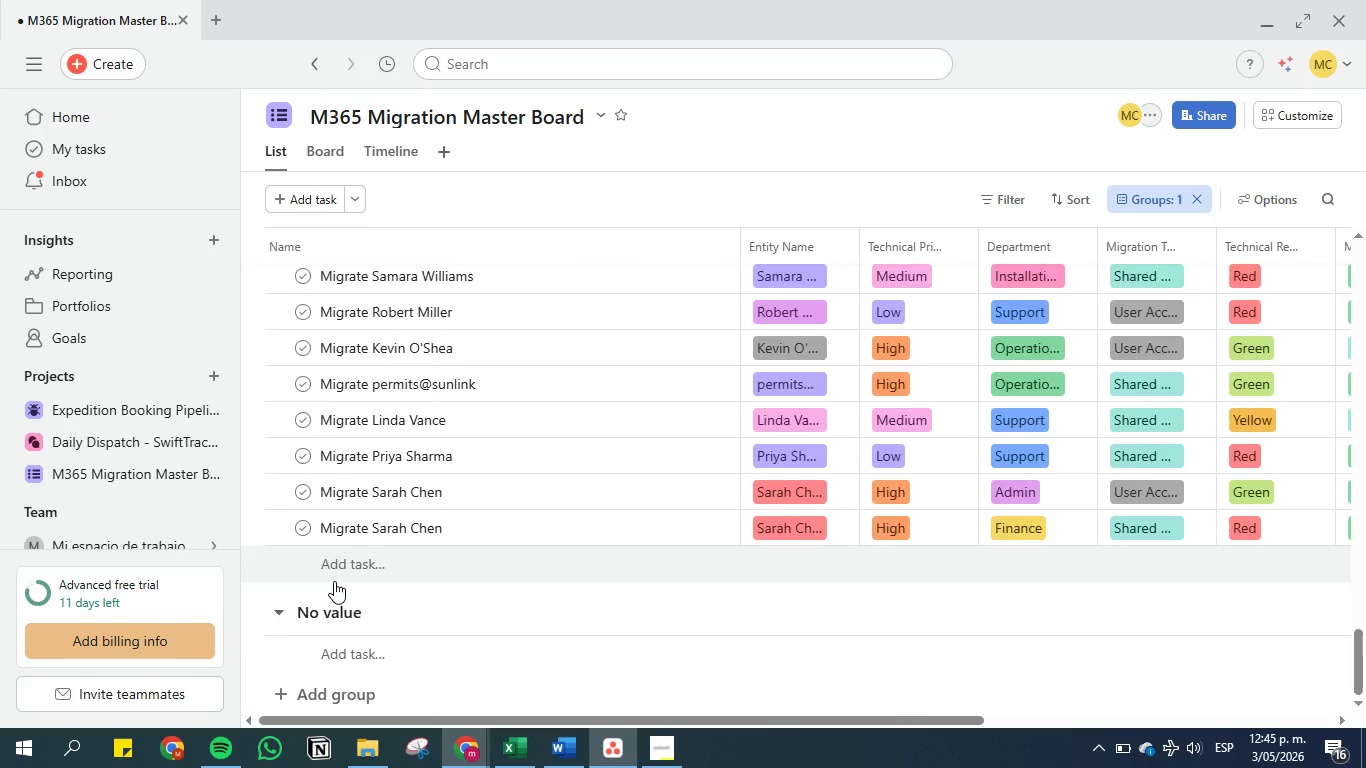 
scroll: coordinate [334, 581], scroll_direction: up, amount: 7.0
 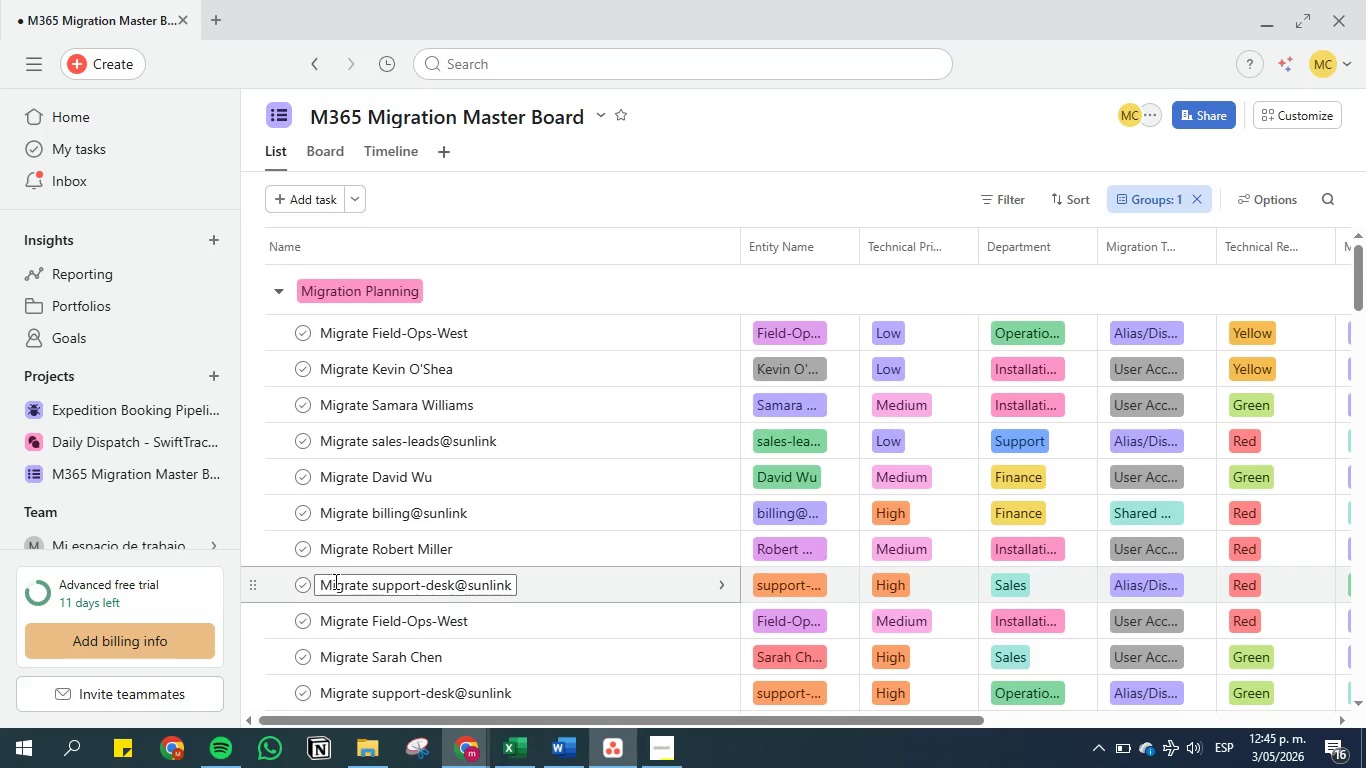 
left_click([301, 197])
 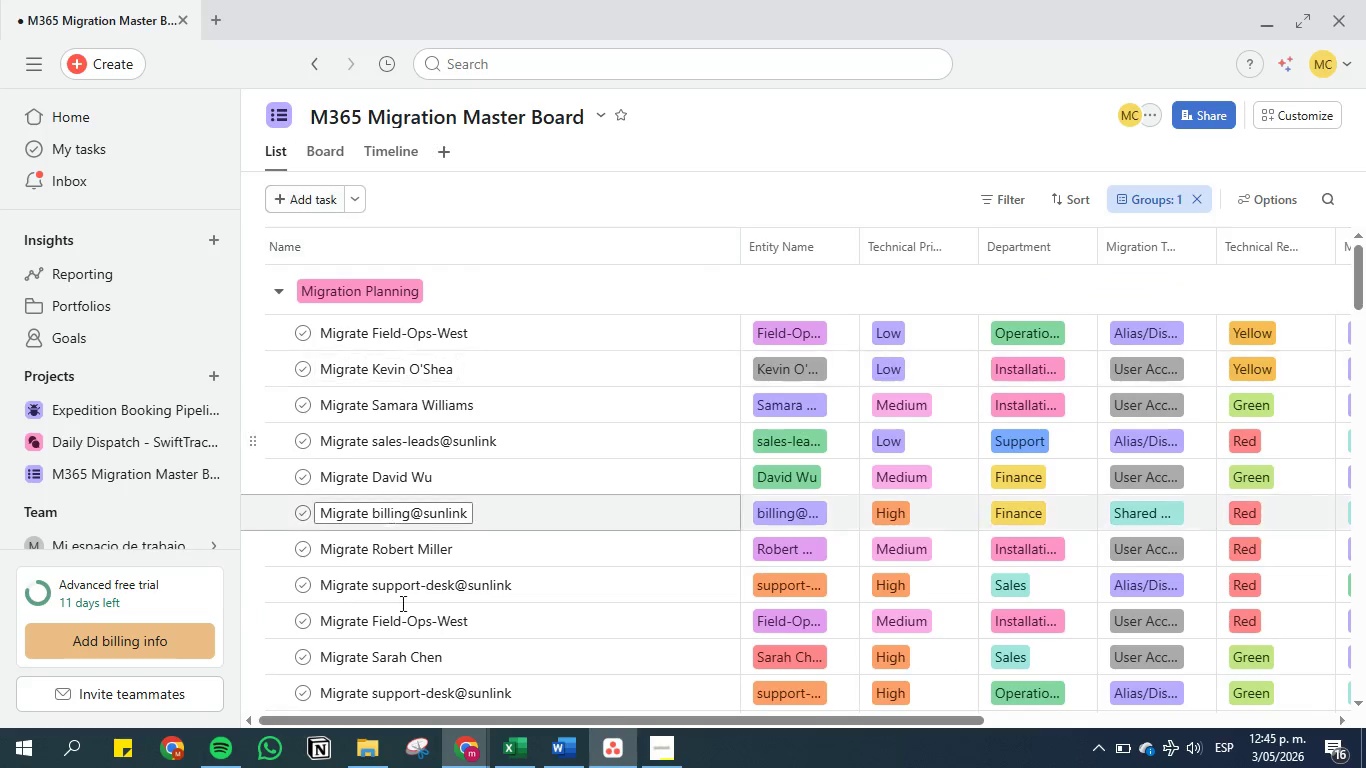 
scroll: coordinate [408, 629], scroll_direction: down, amount: 40.0
 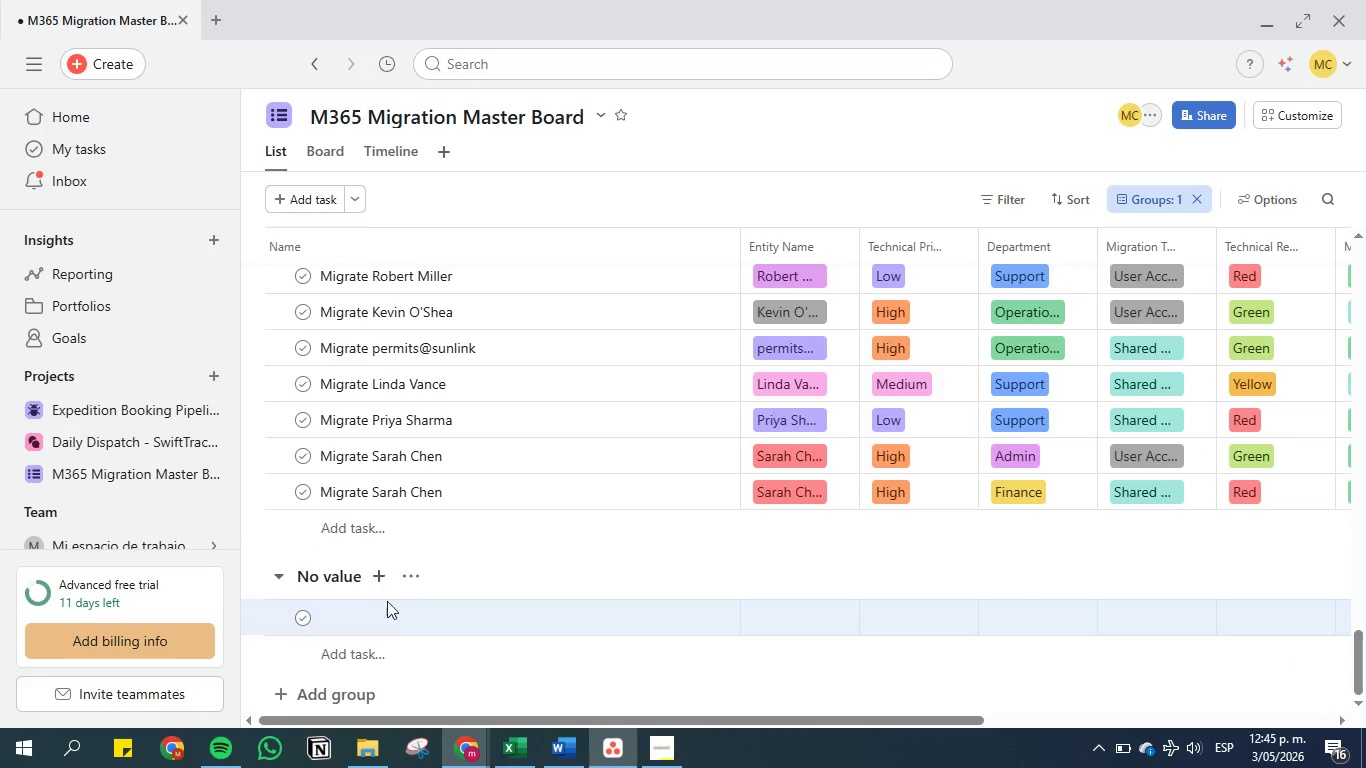 
left_click([387, 611])
 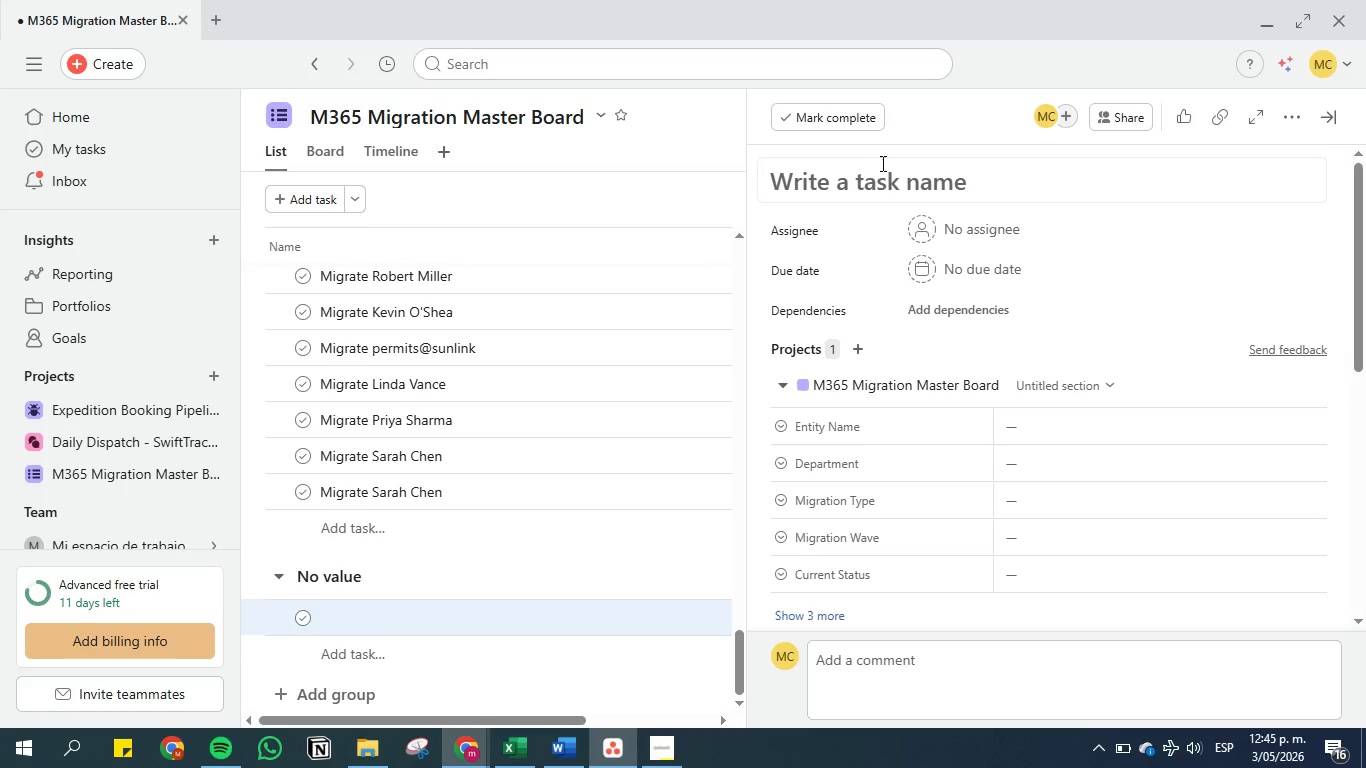 
double_click([887, 178])
 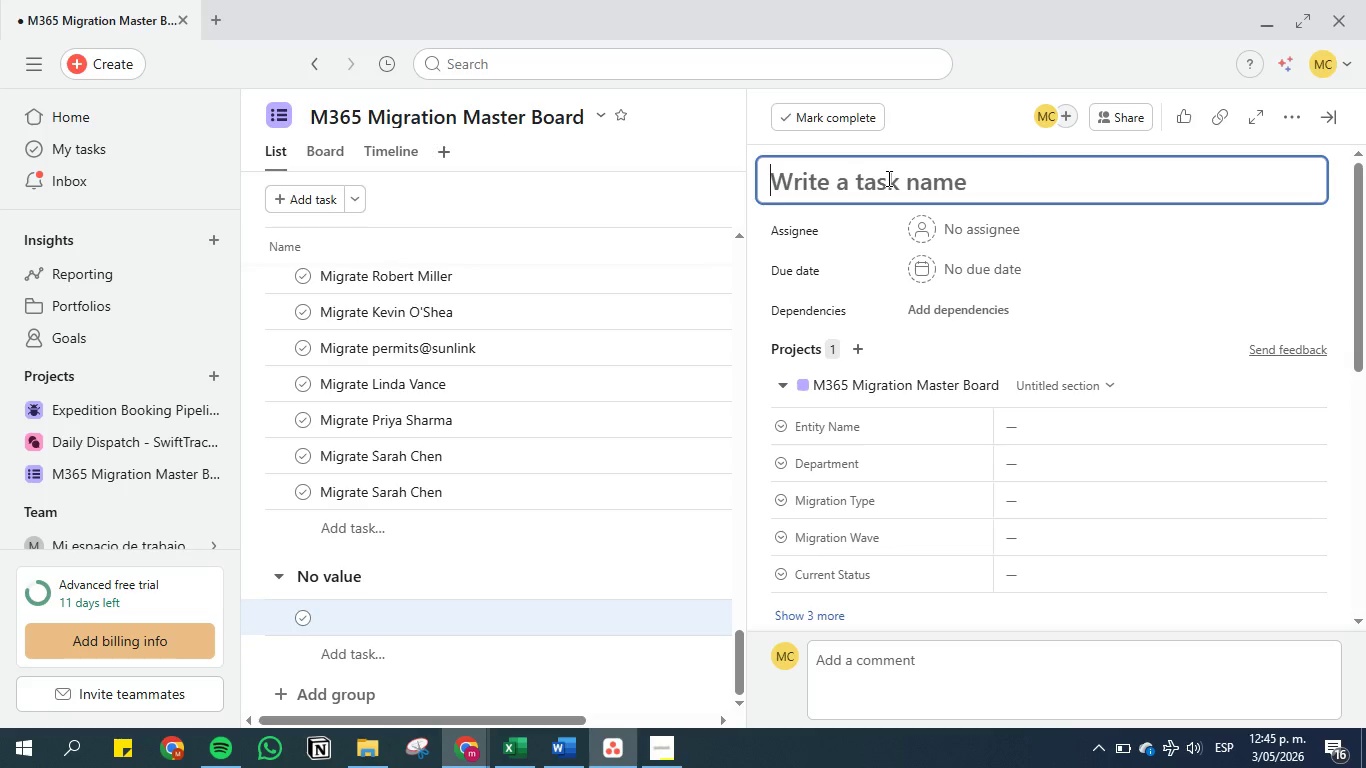 
triple_click([887, 178])
 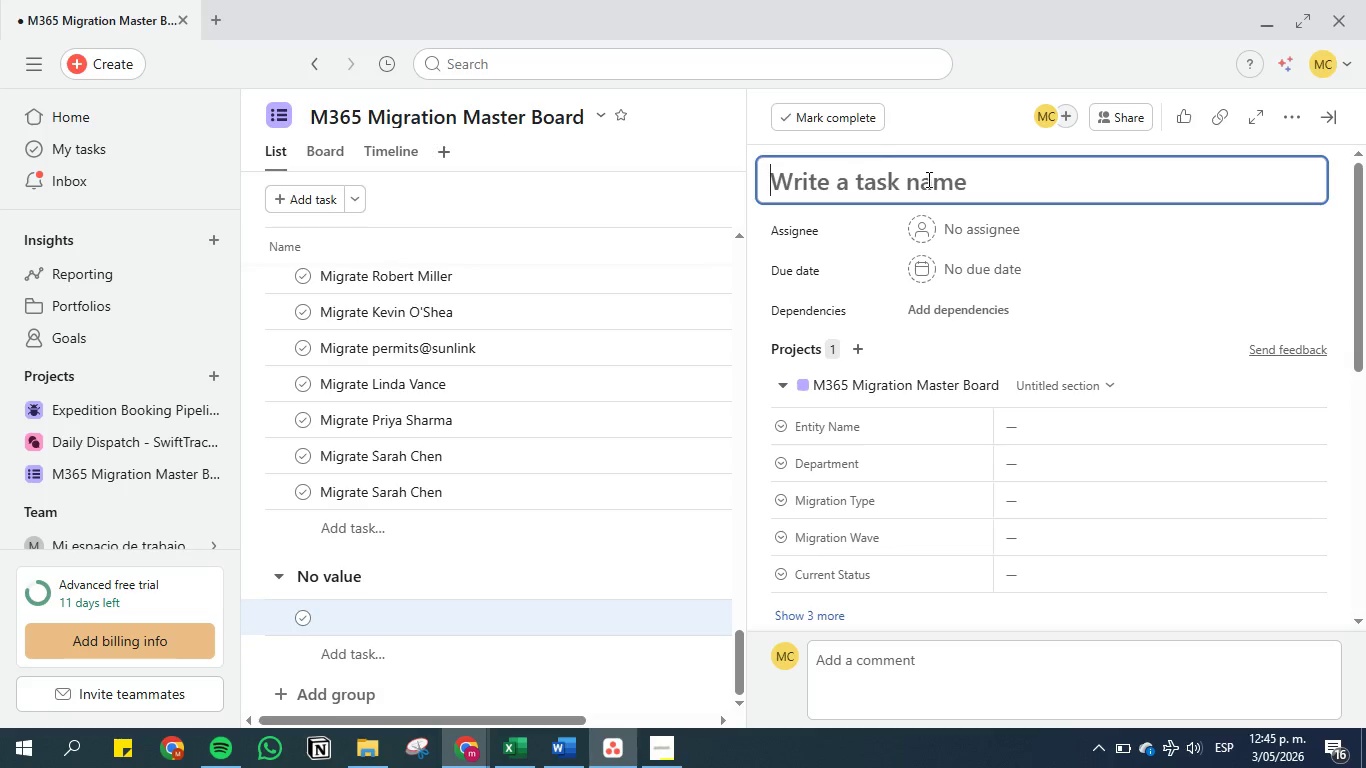 
left_click([928, 179])
 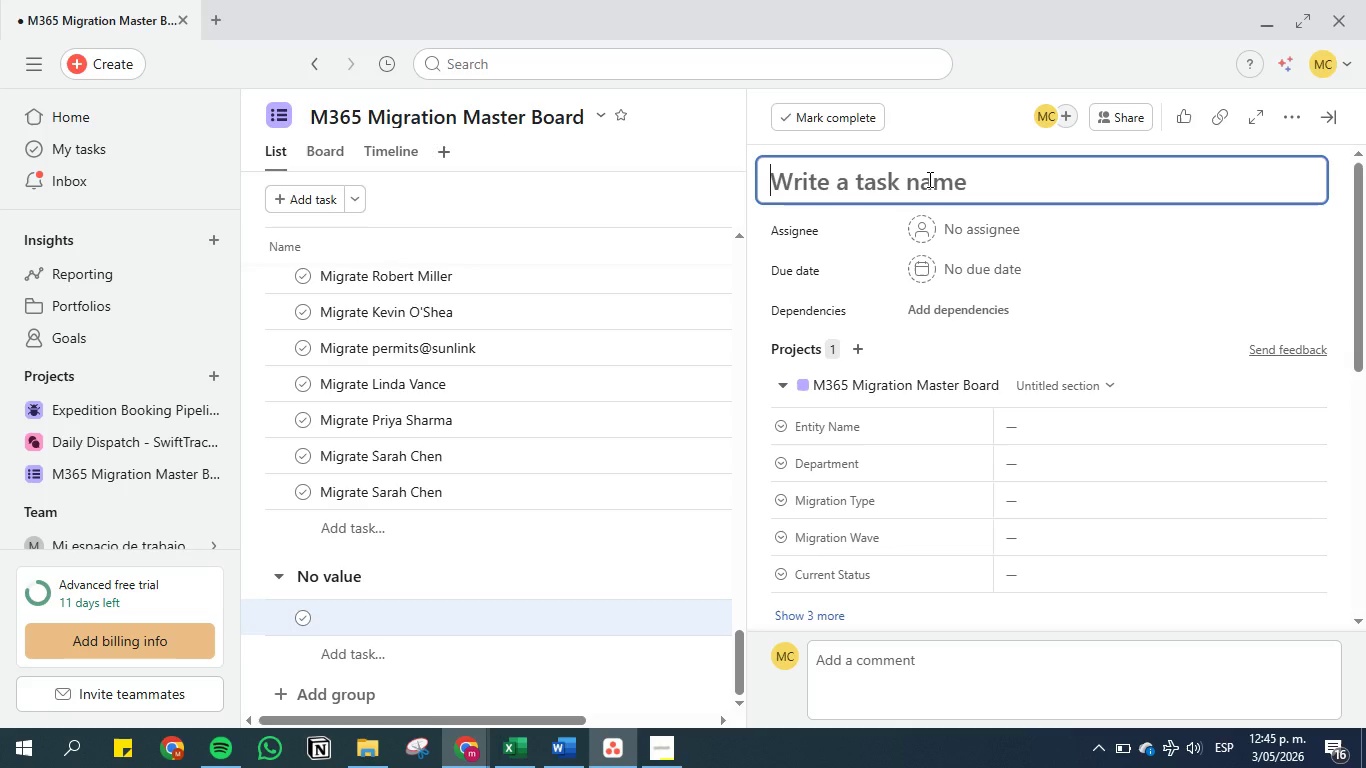 
wait(17.59)
 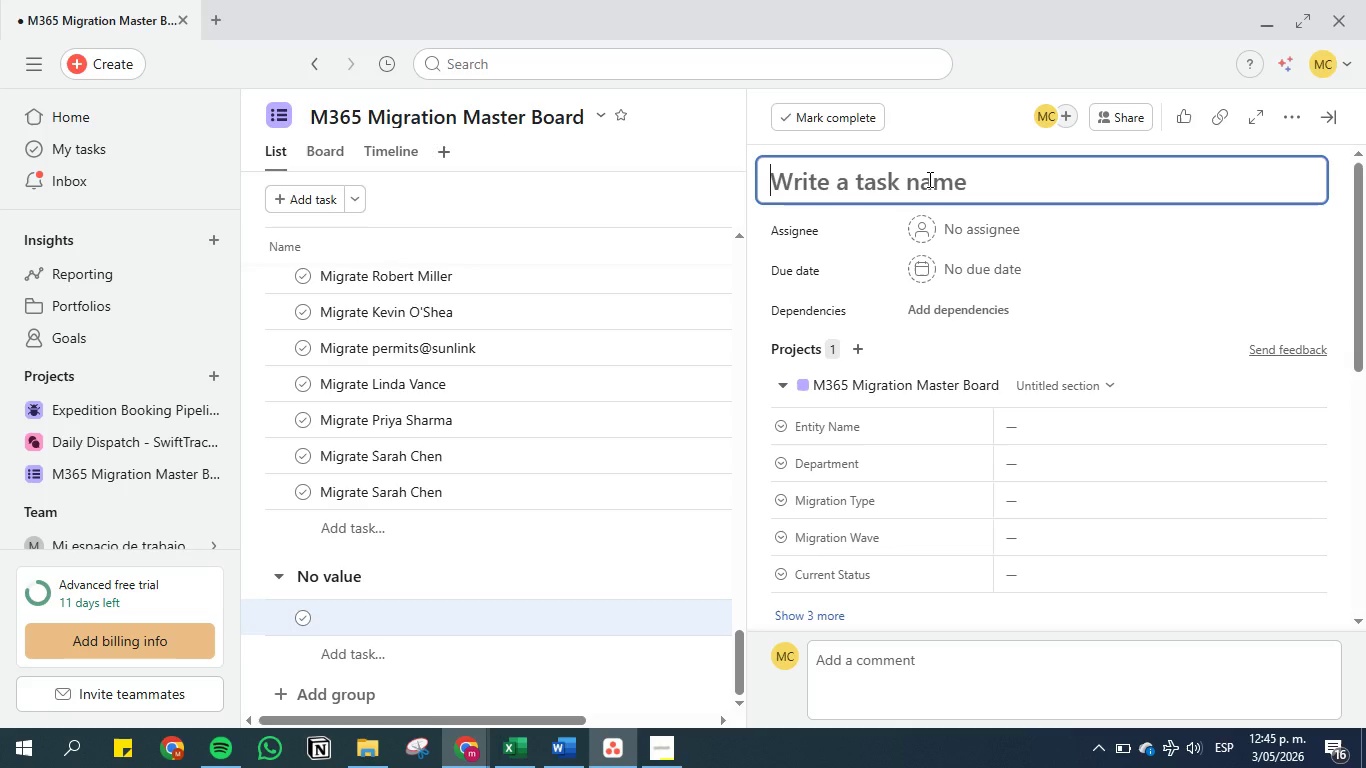 
type(USE)
key(Backspace)
key(Backspace)
type(ser Migration Checklist )
 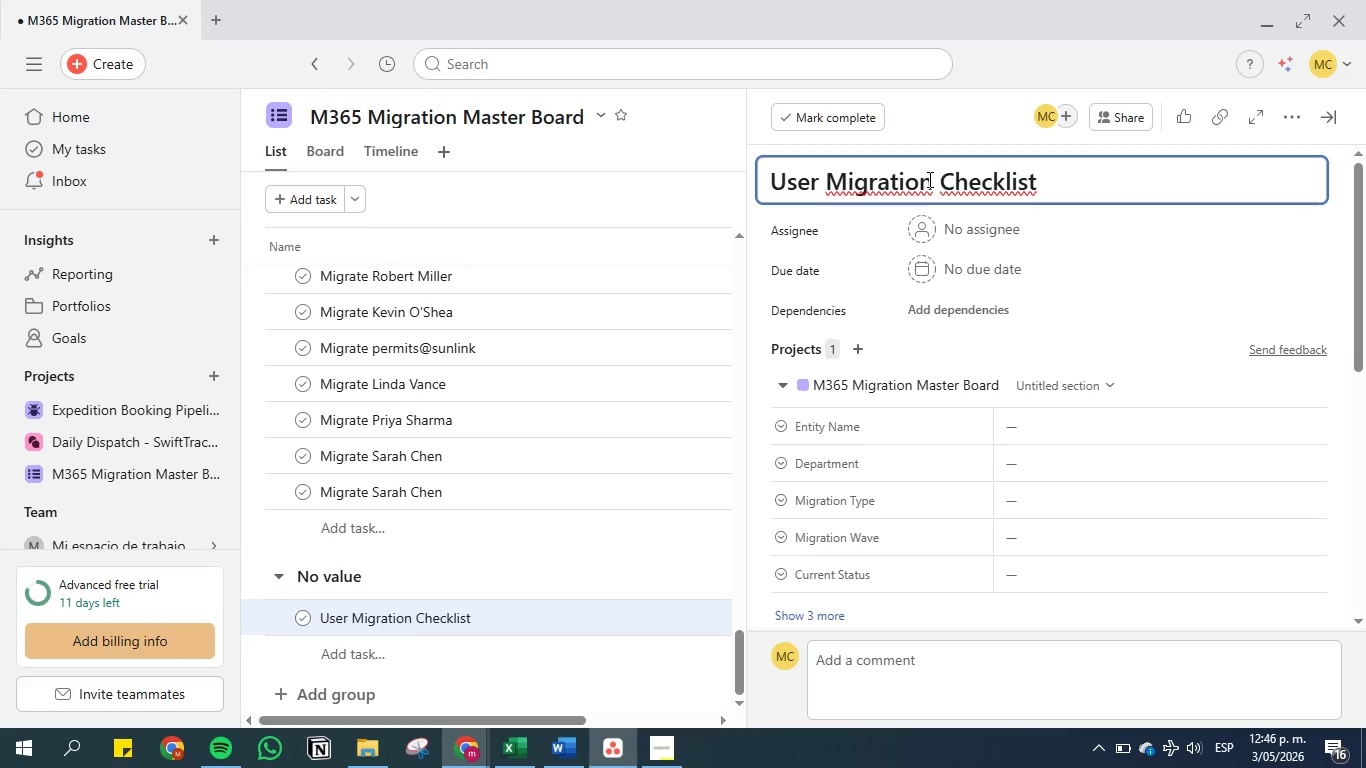 
wait(5.55)
 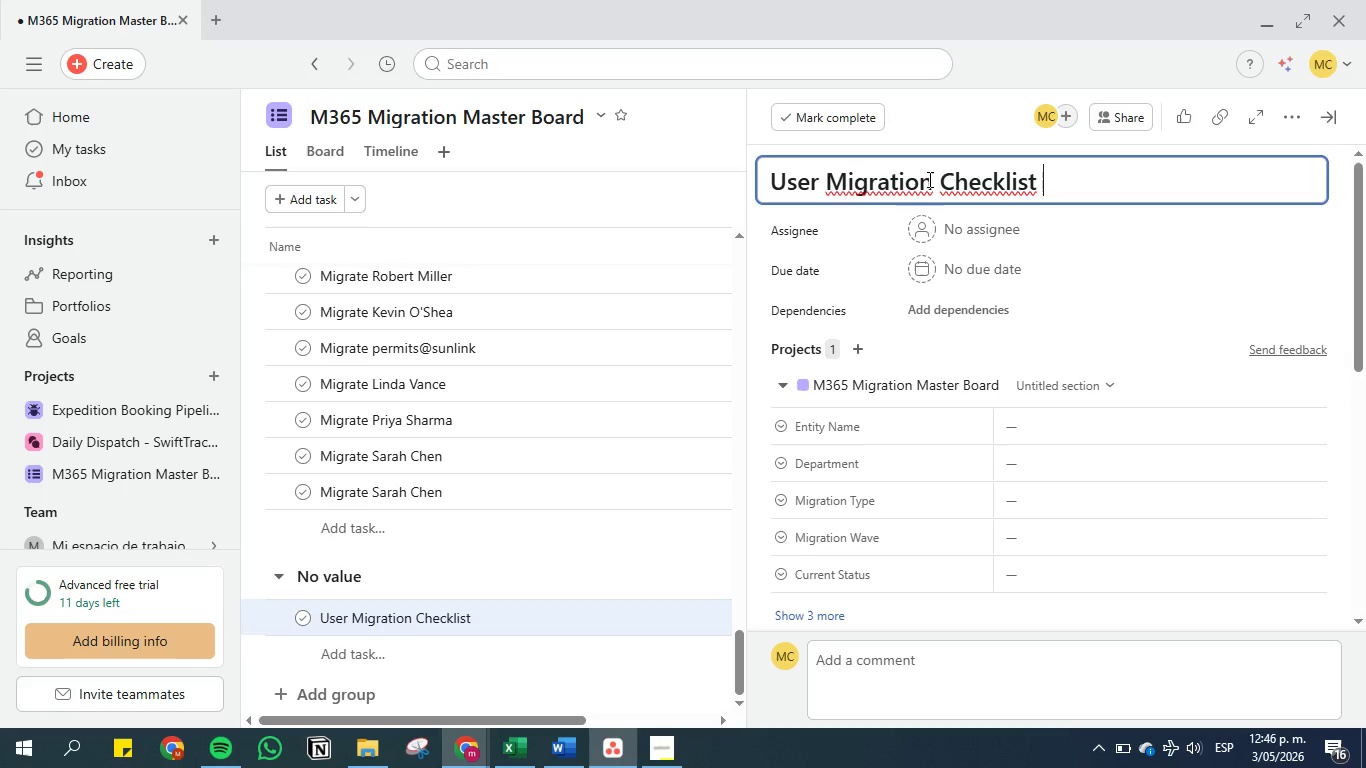 
type(*()
 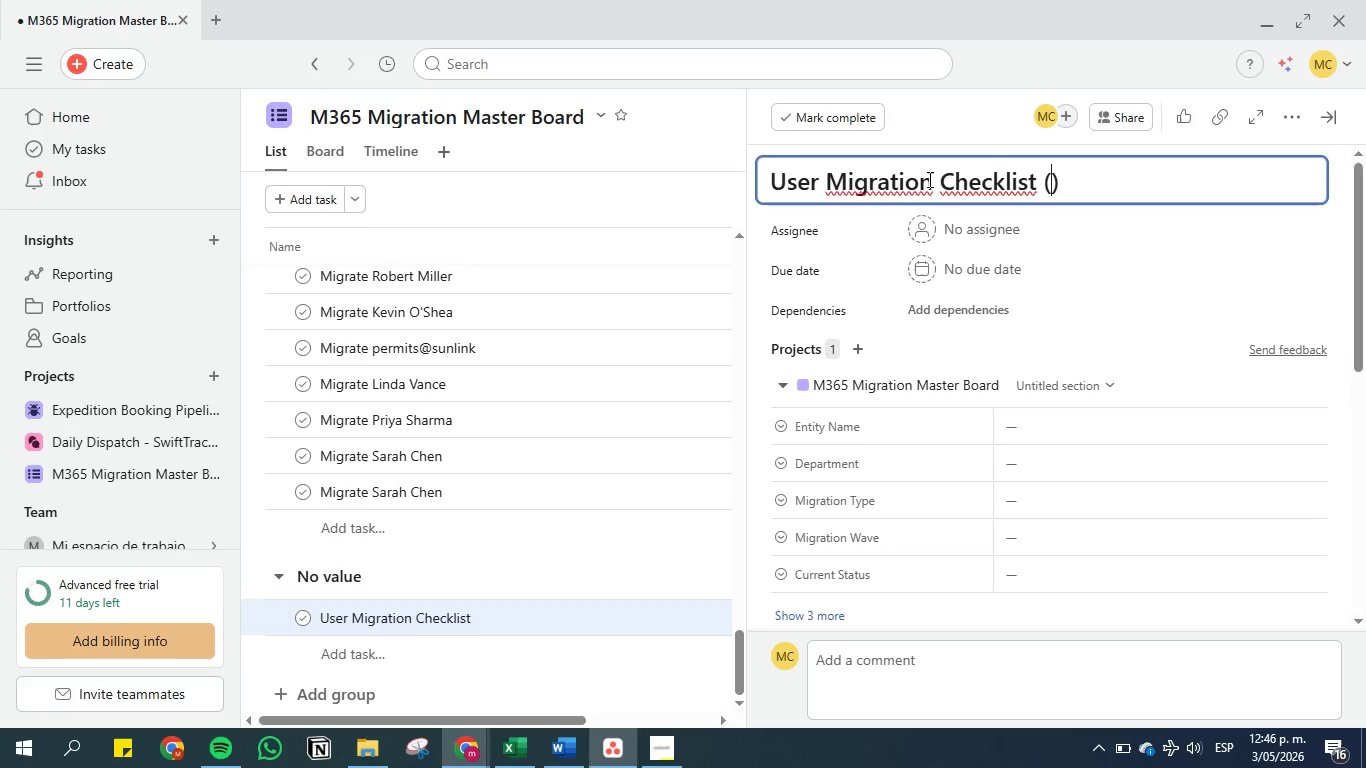 
key(ArrowLeft)
 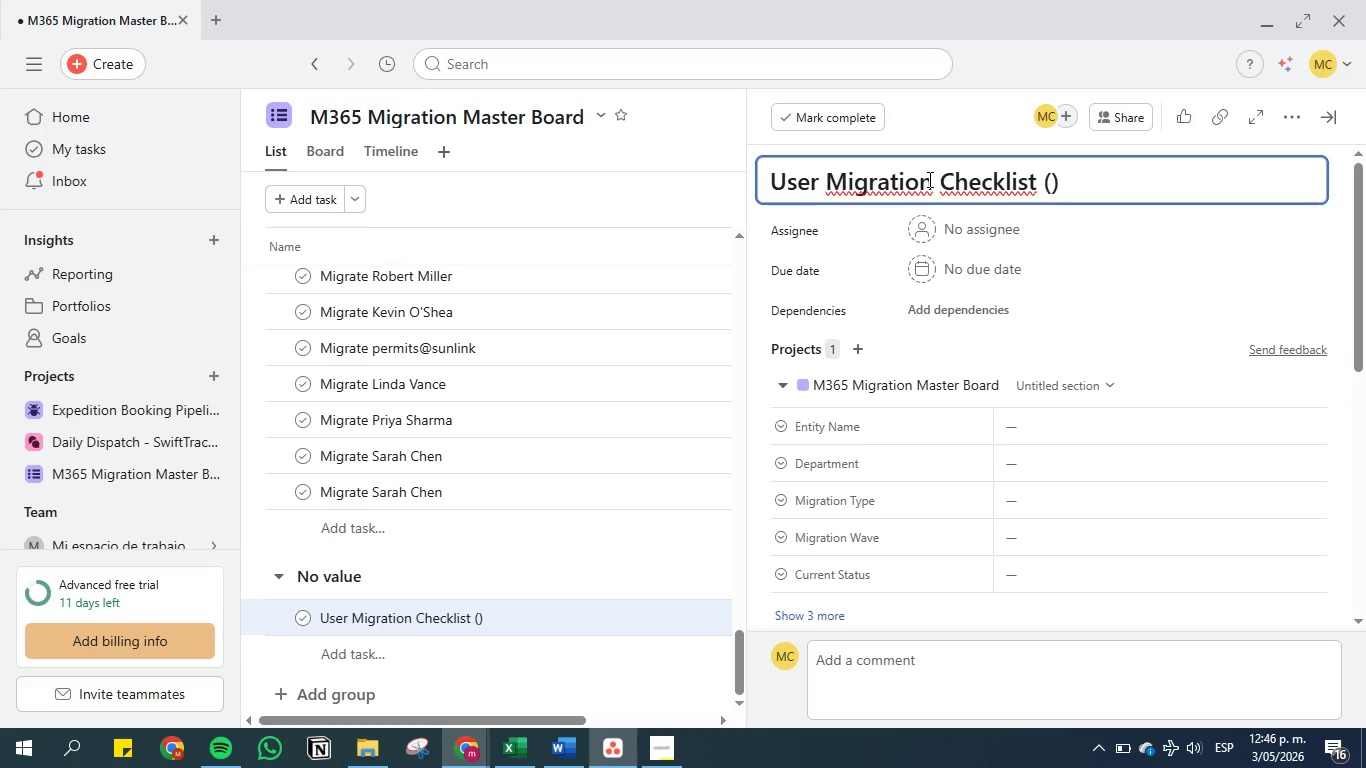 
type(TEMPLATE)
 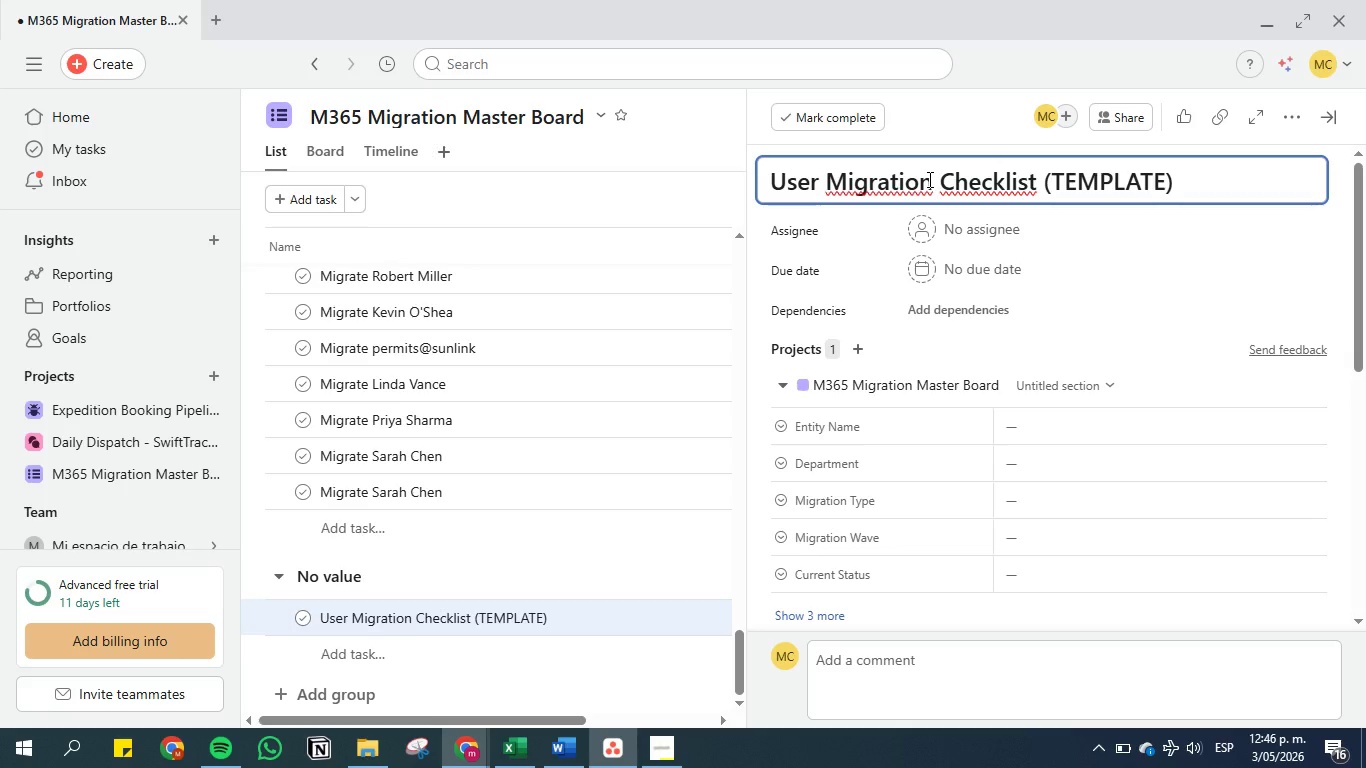 
wait(9.62)
 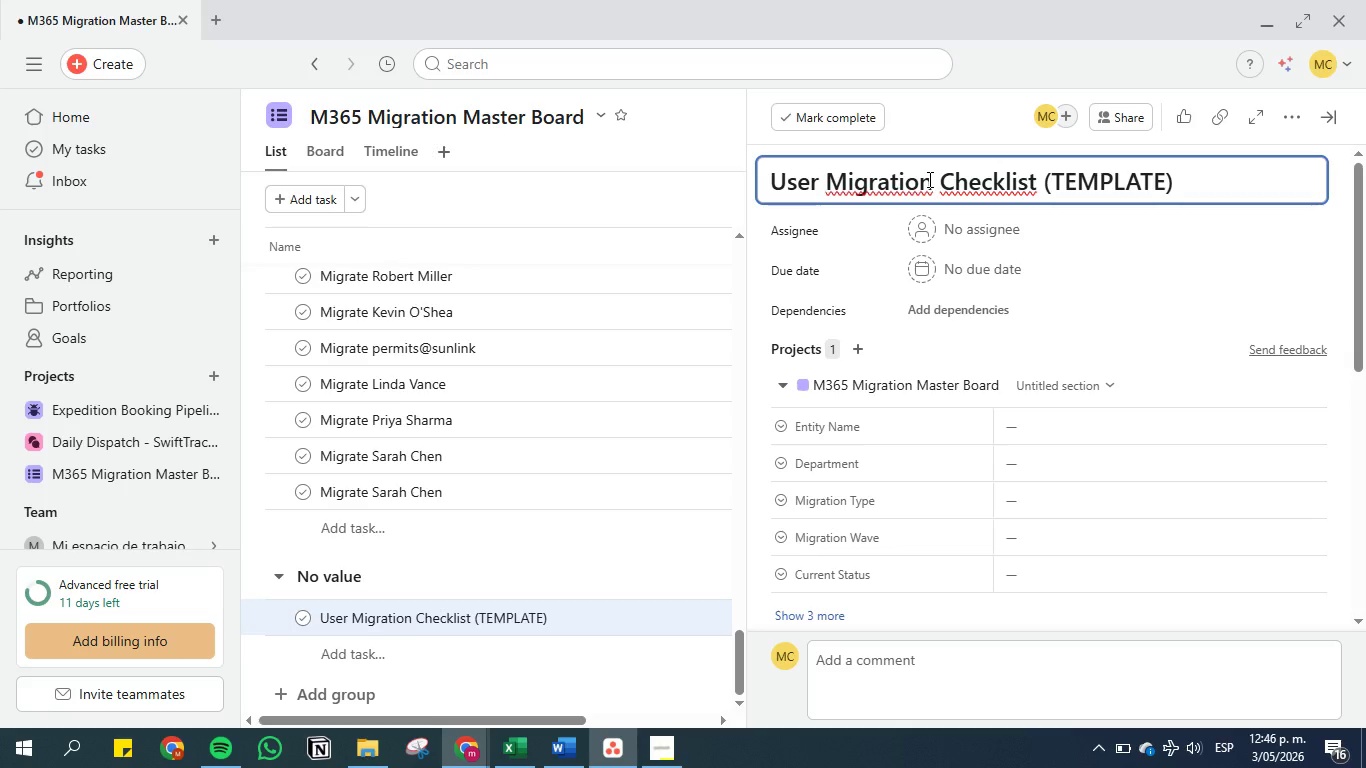 
scroll: coordinate [870, 385], scroll_direction: down, amount: 3.0
 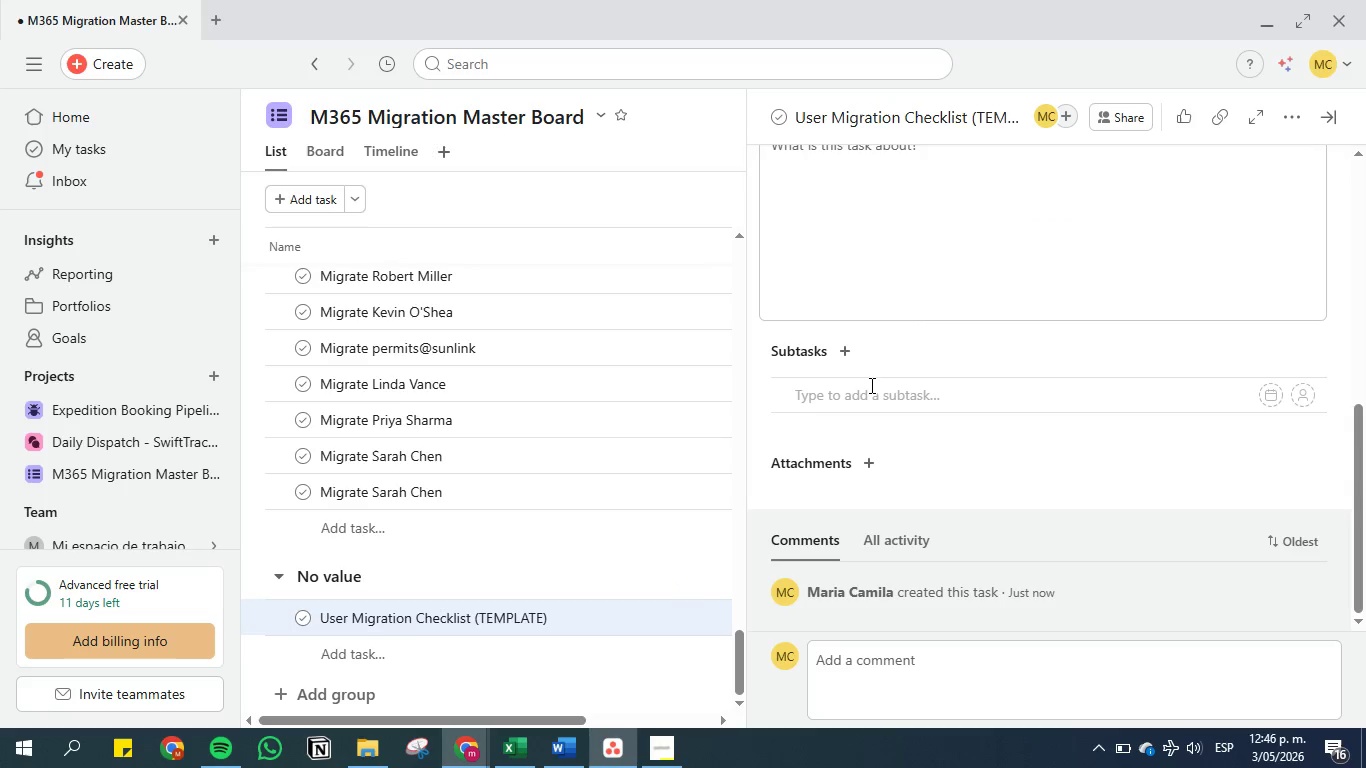 
scroll: coordinate [942, 348], scroll_direction: up, amount: 7.0
 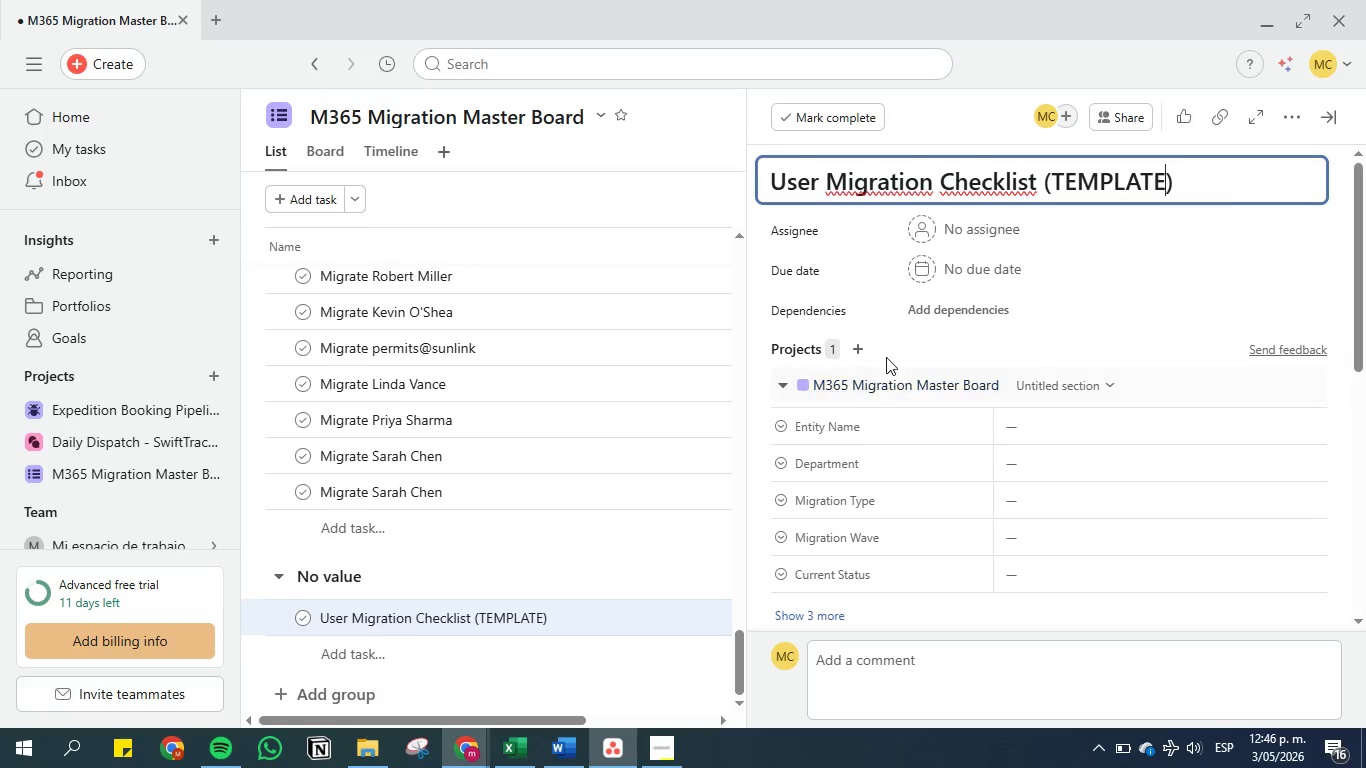 
wait(5.42)
 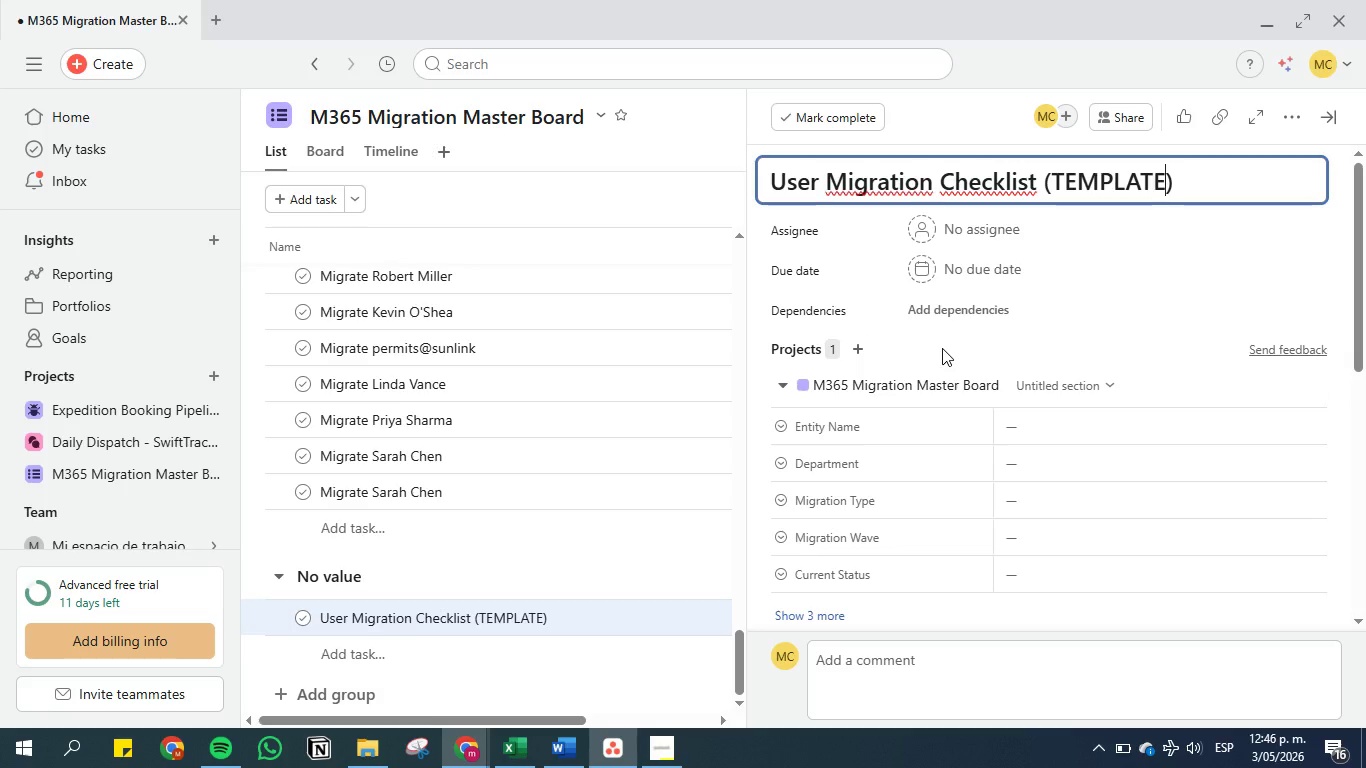 
scroll: coordinate [883, 374], scroll_direction: down, amount: 5.0
 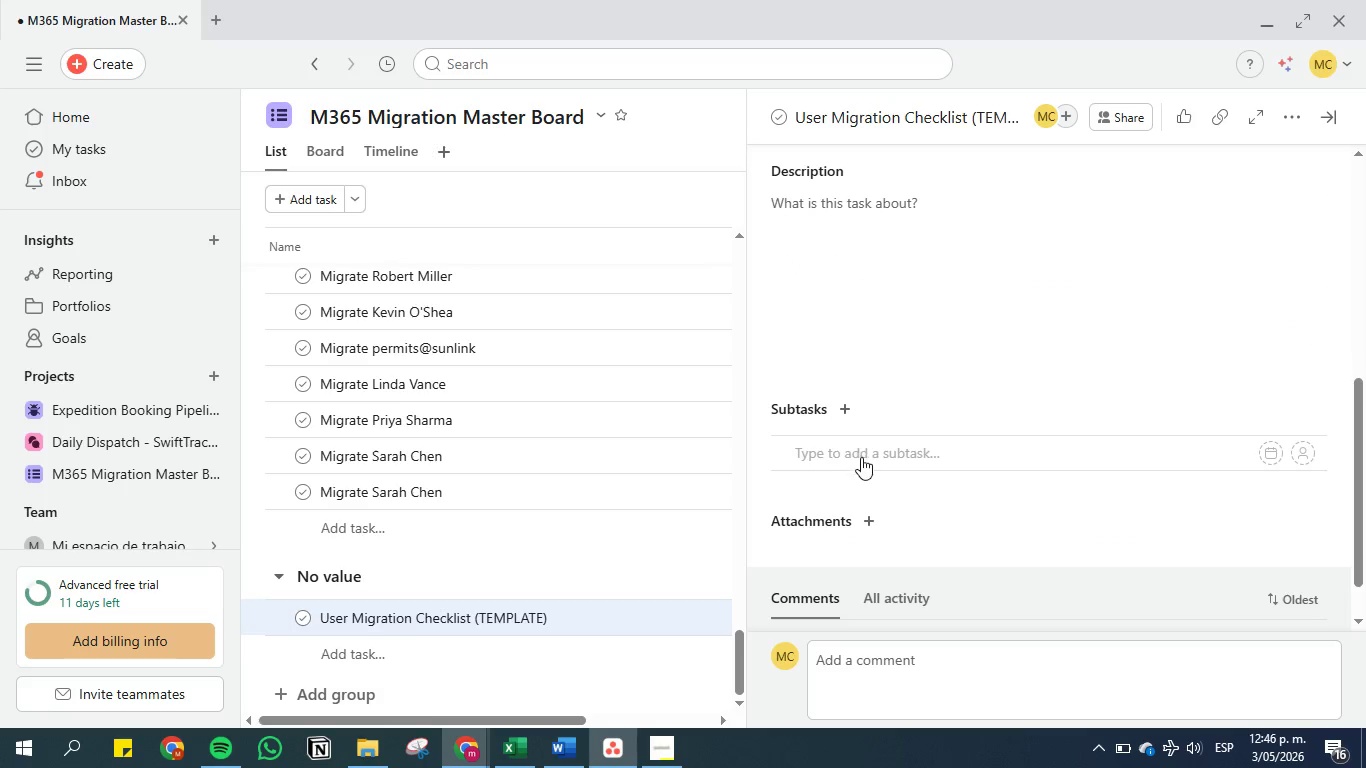 
left_click([861, 457])
 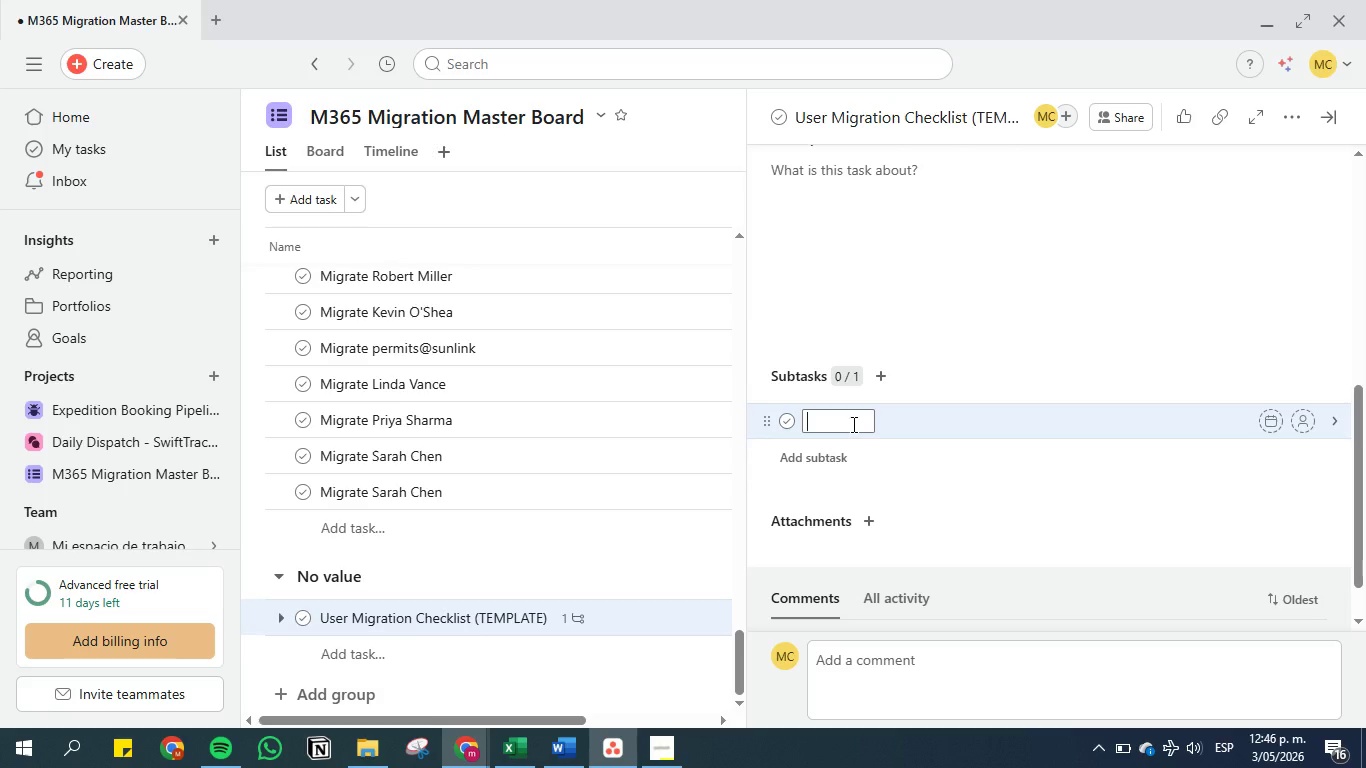 
type(Backup local )
 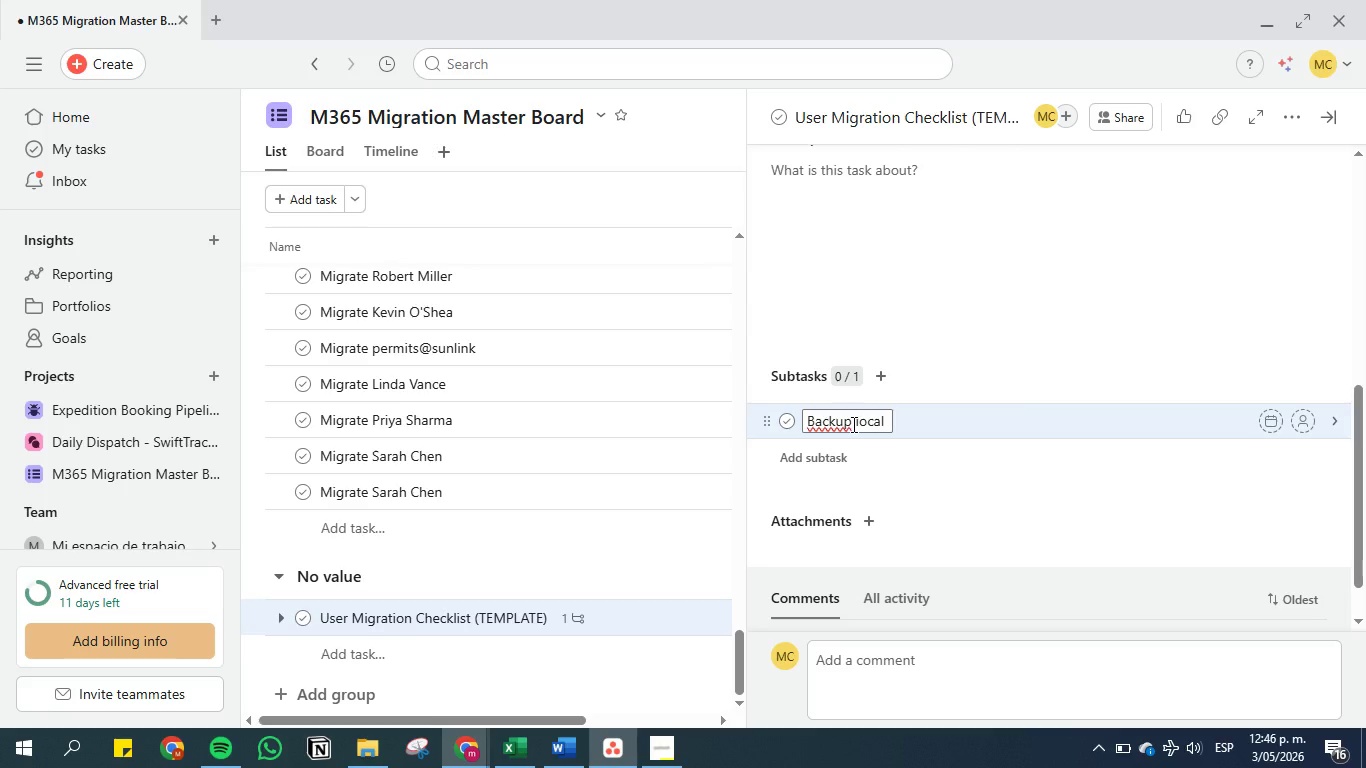 
wait(9.99)
 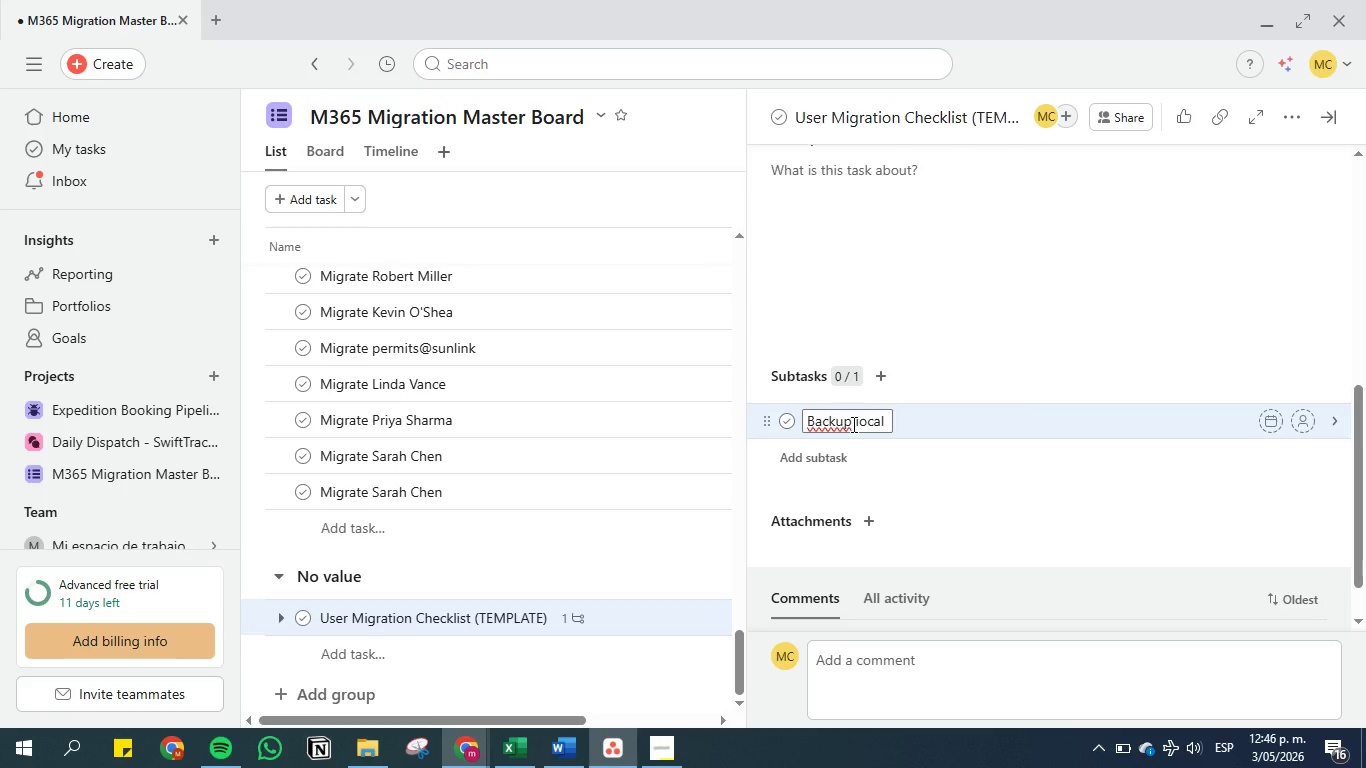 
type( PST)
 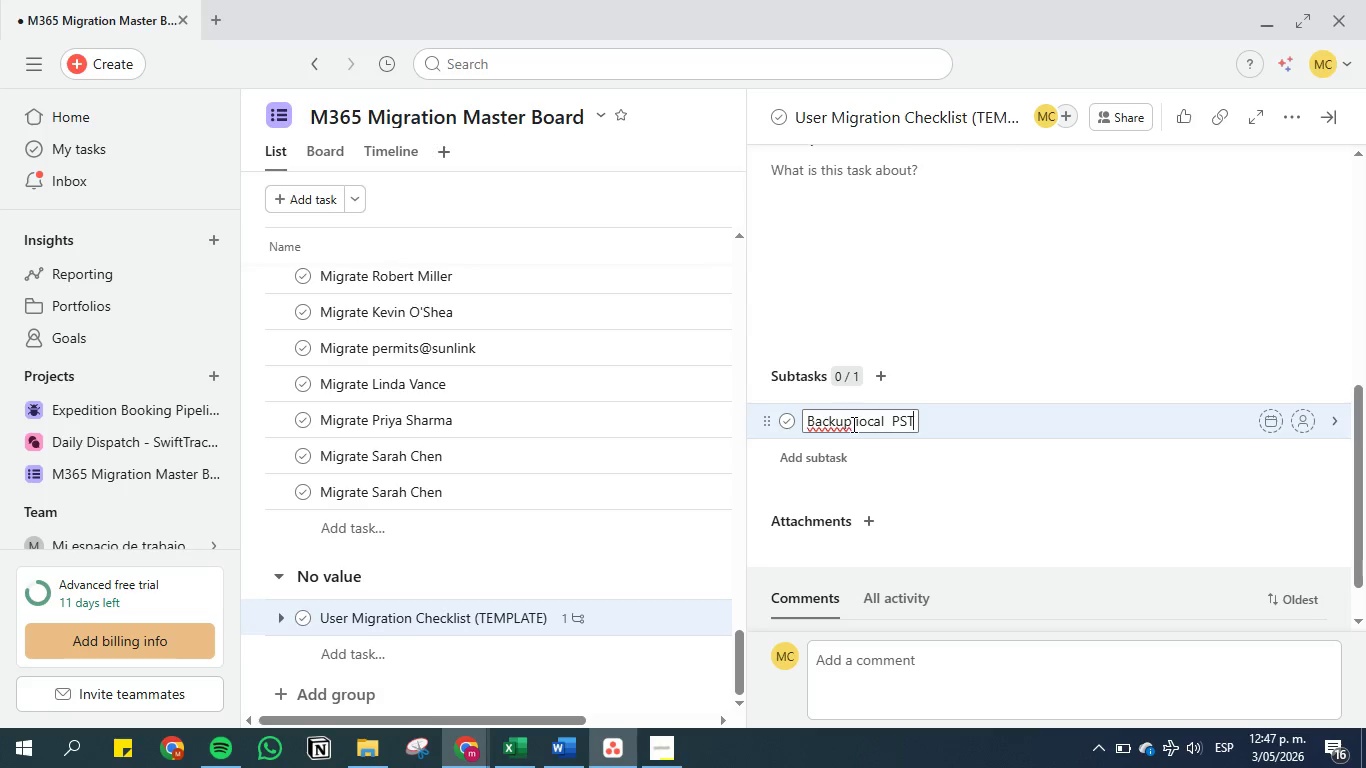 
wait(7.11)
 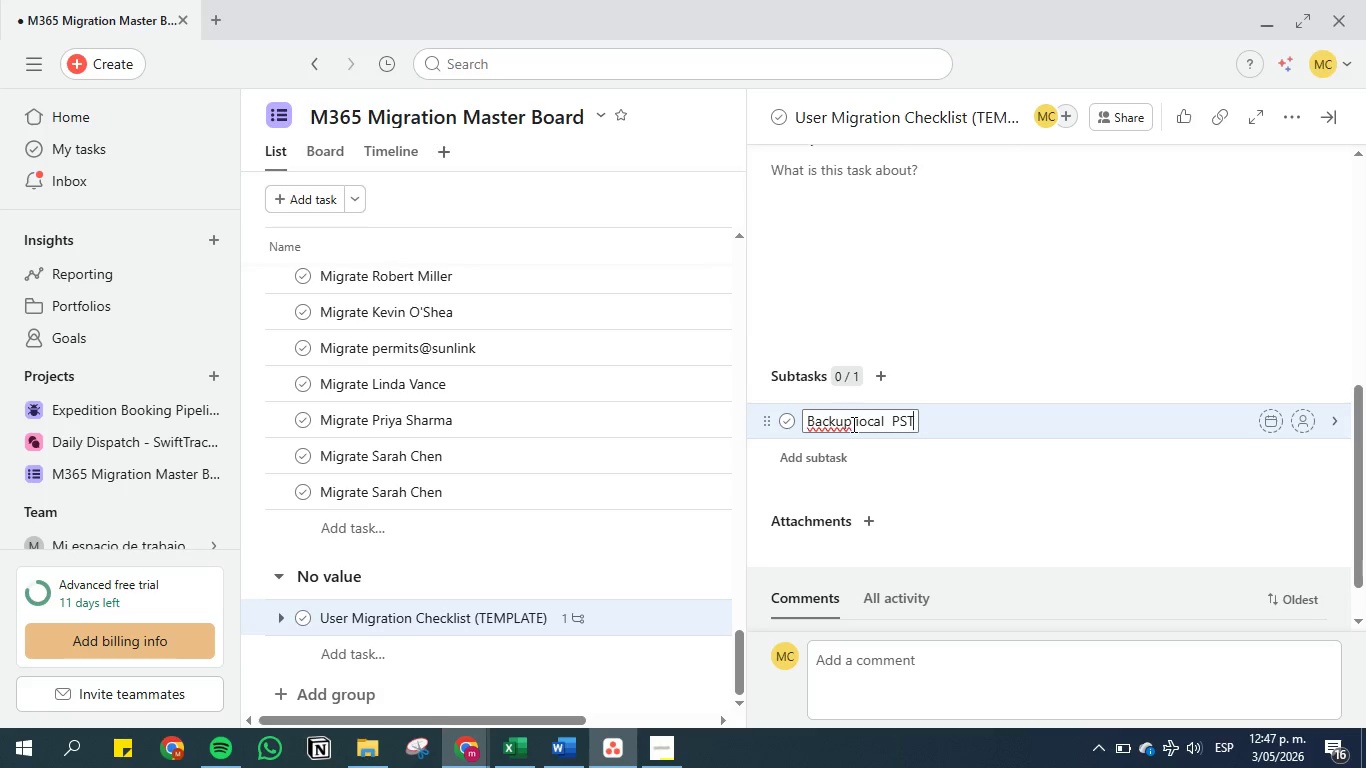 
key(Enter)
 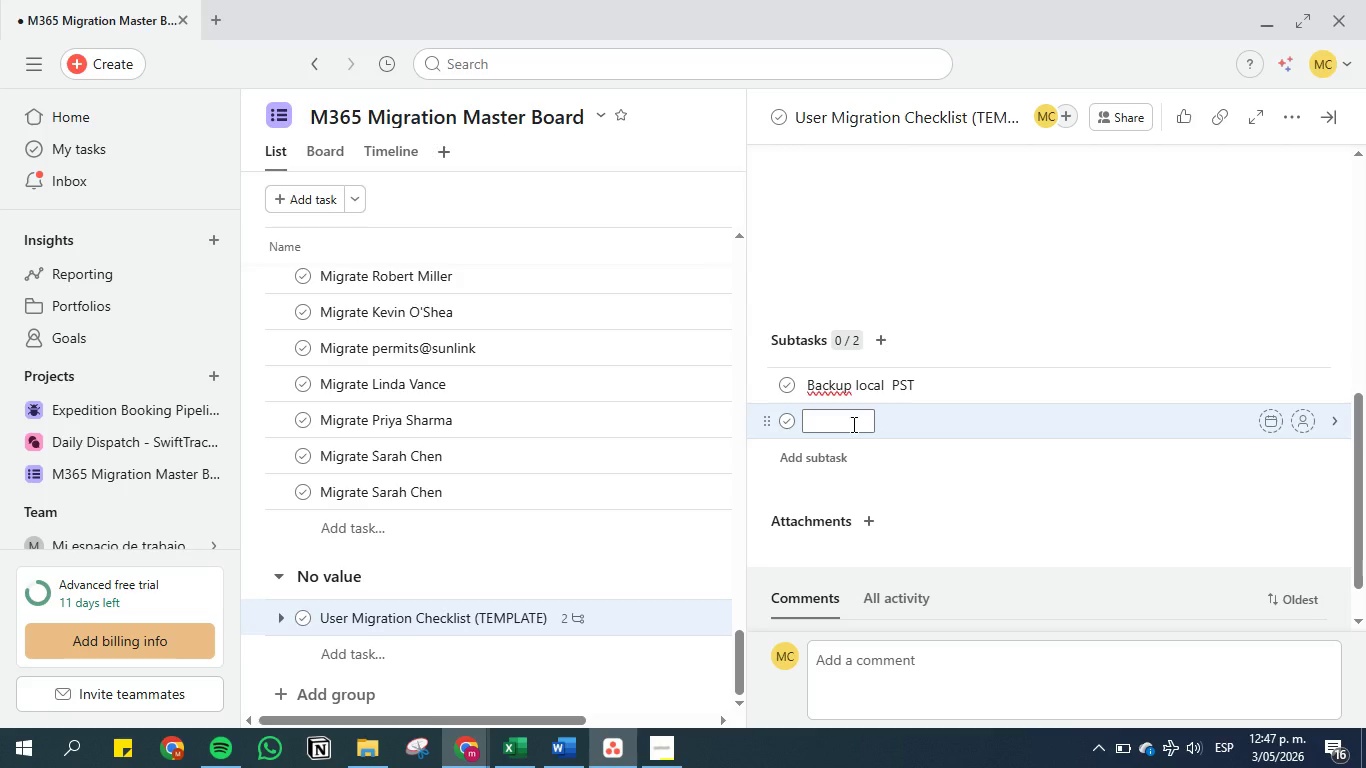 
type(Veify mailbox sie and integrity)
 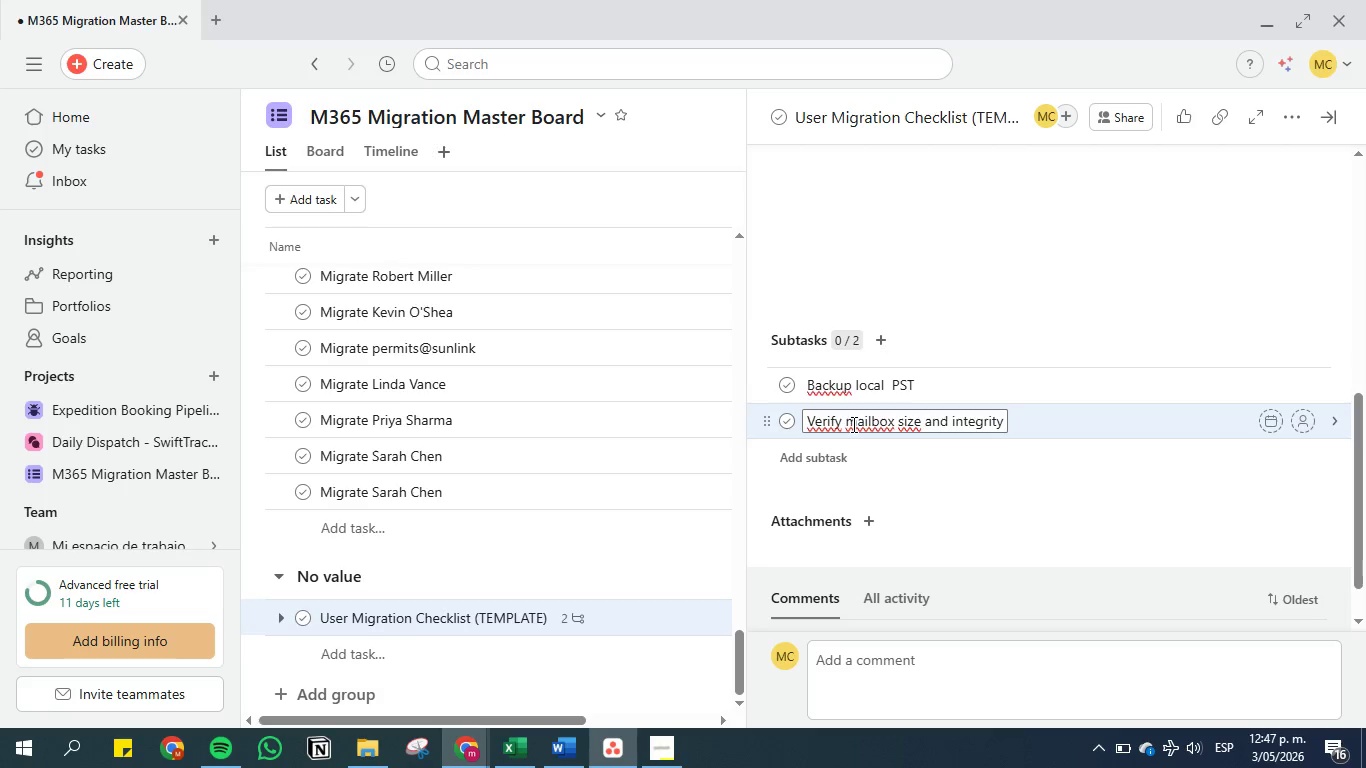 
hold_key(key=Z, duration=0.34)
 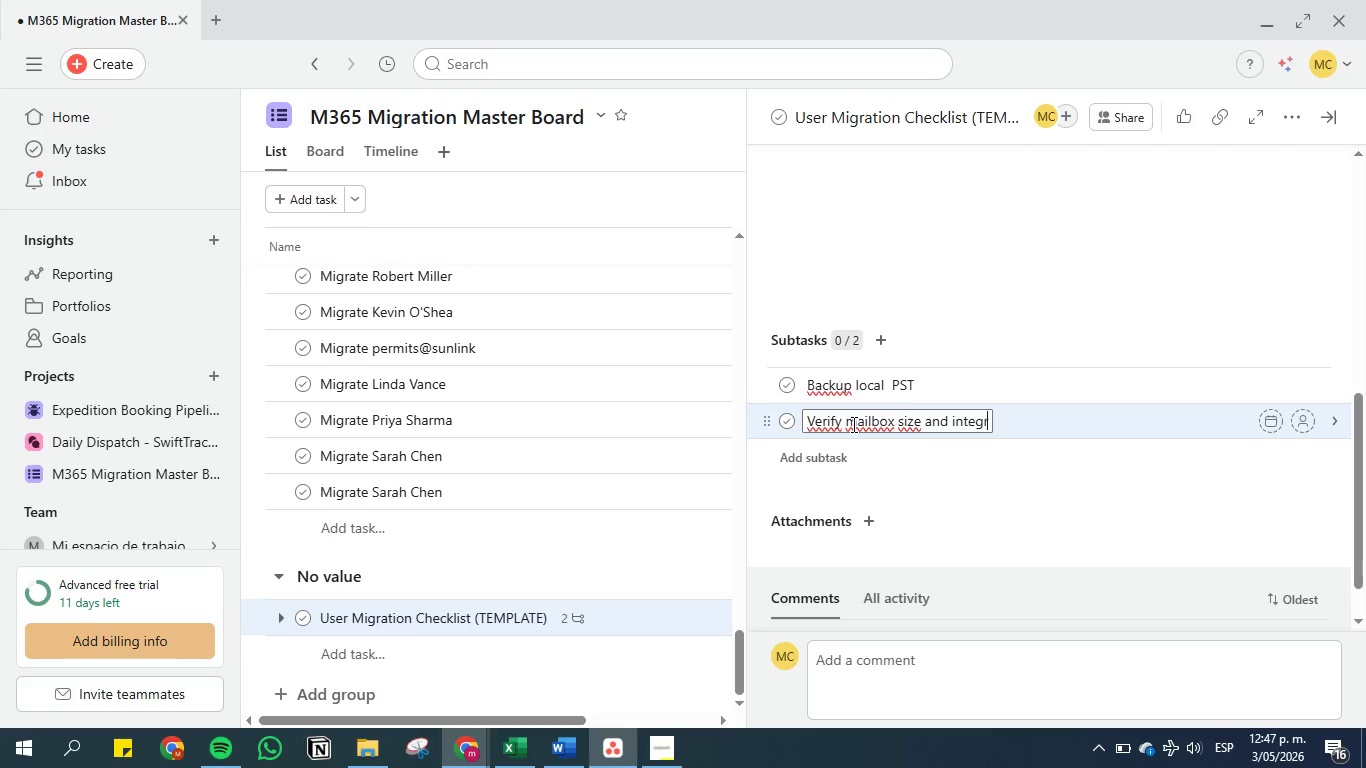 
key(Enter)
 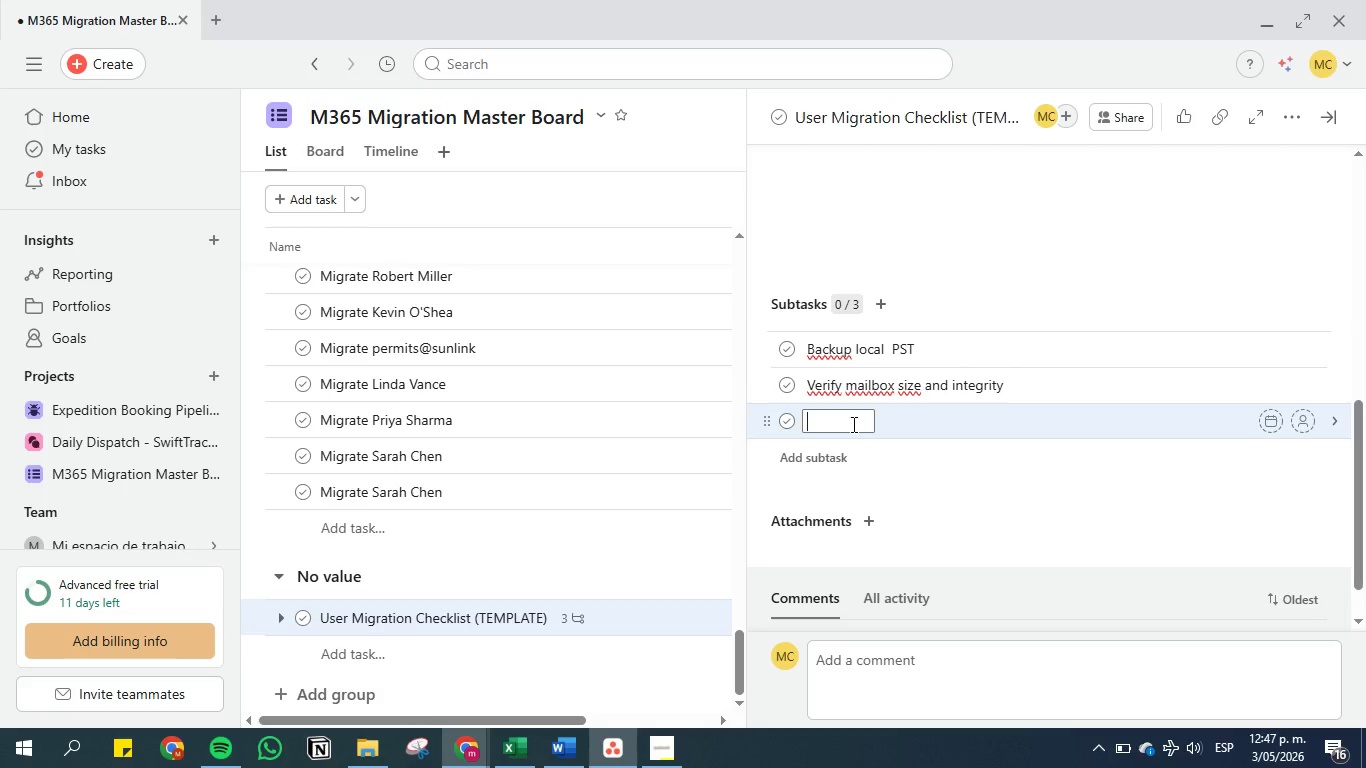 
type(Create M365 account & assign license)
 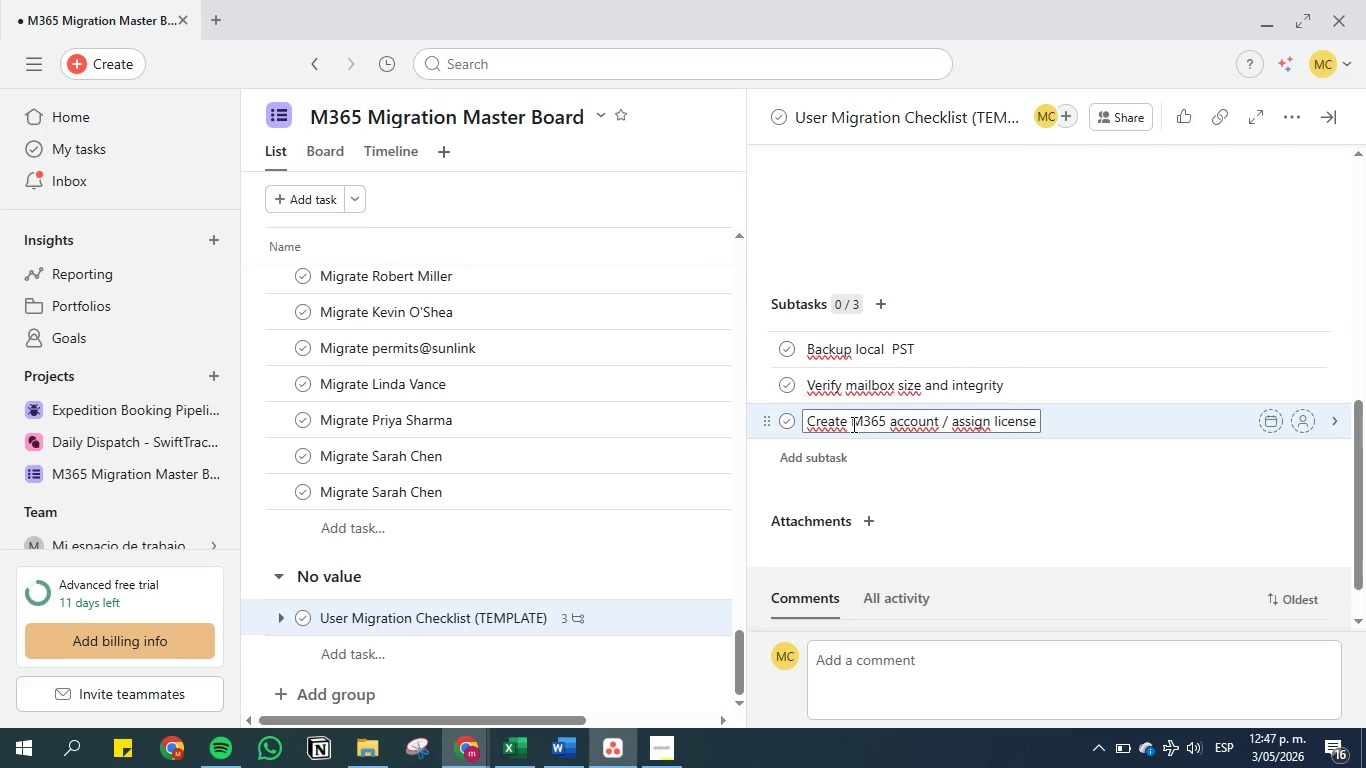 
key(Enter)
 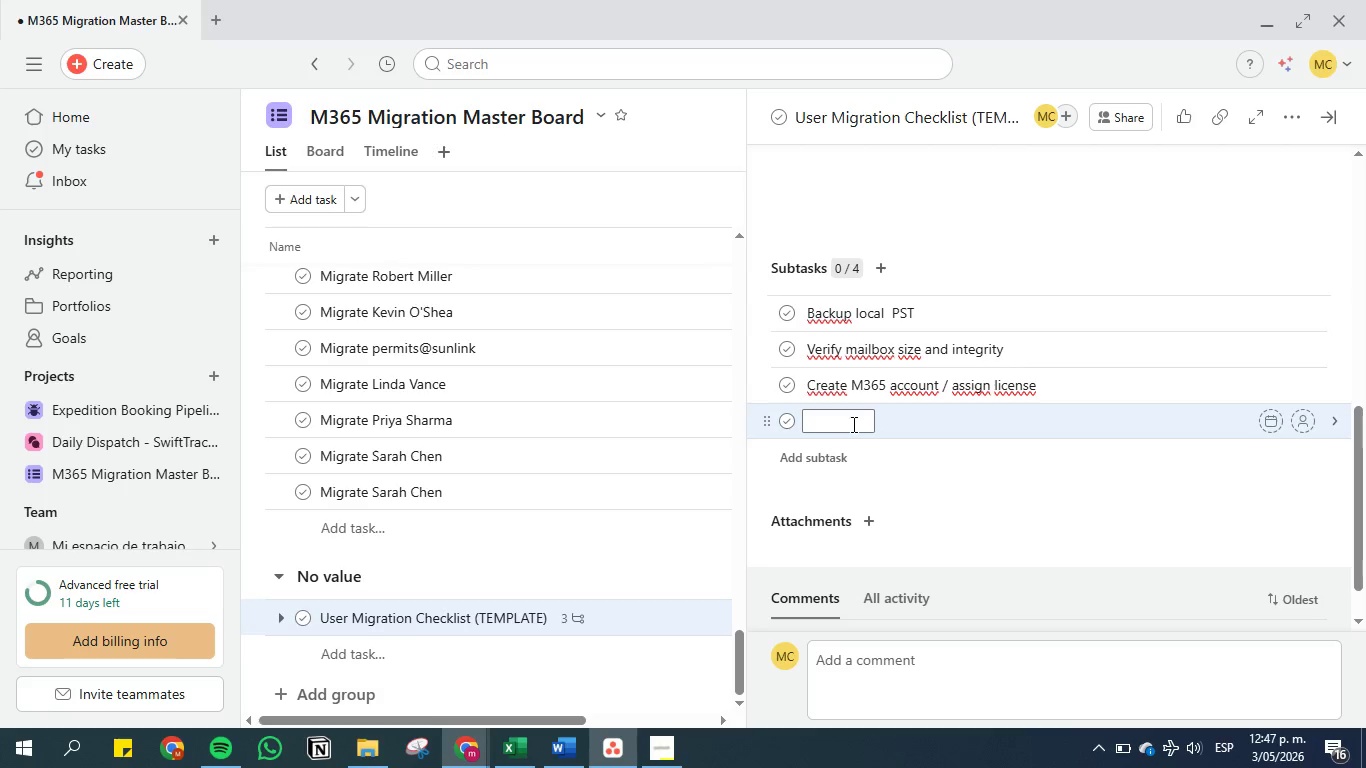 
type(Update DNS MX records)
 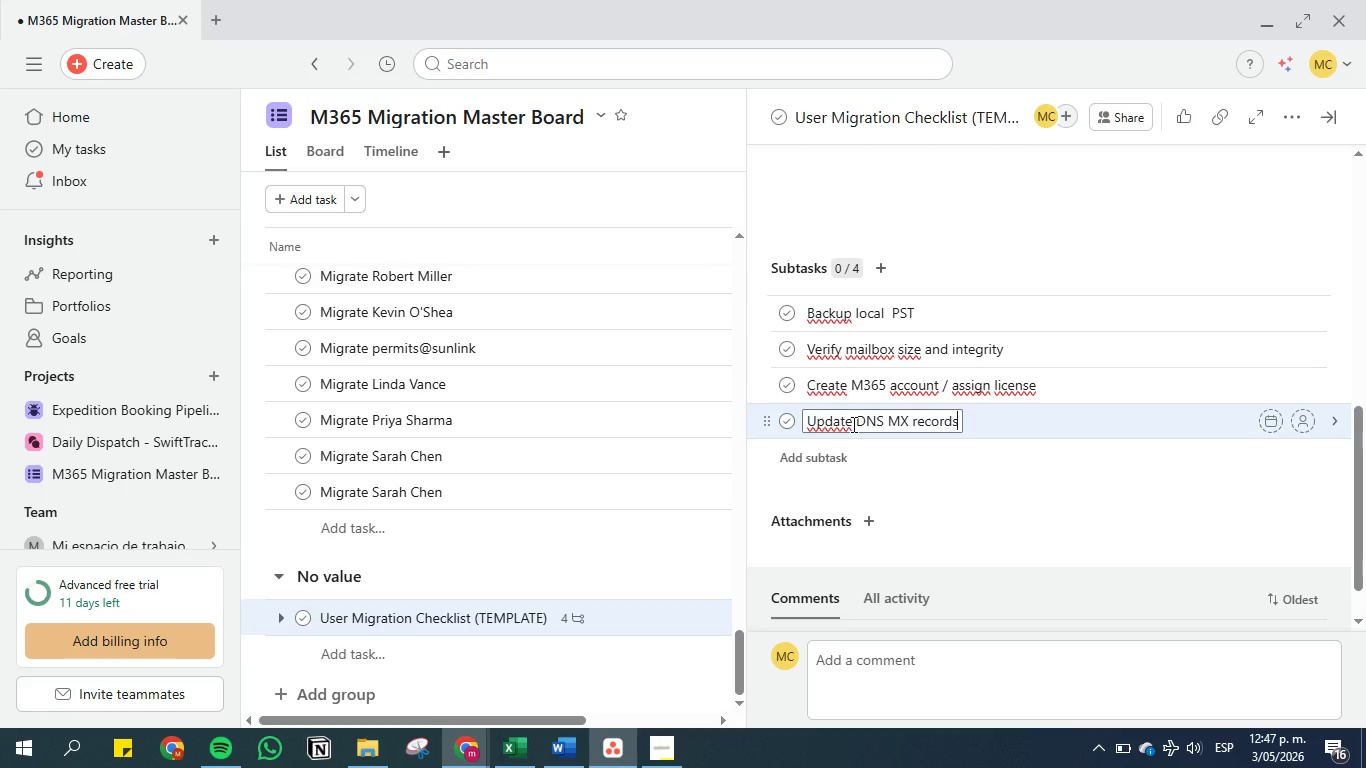 
key(Enter)
 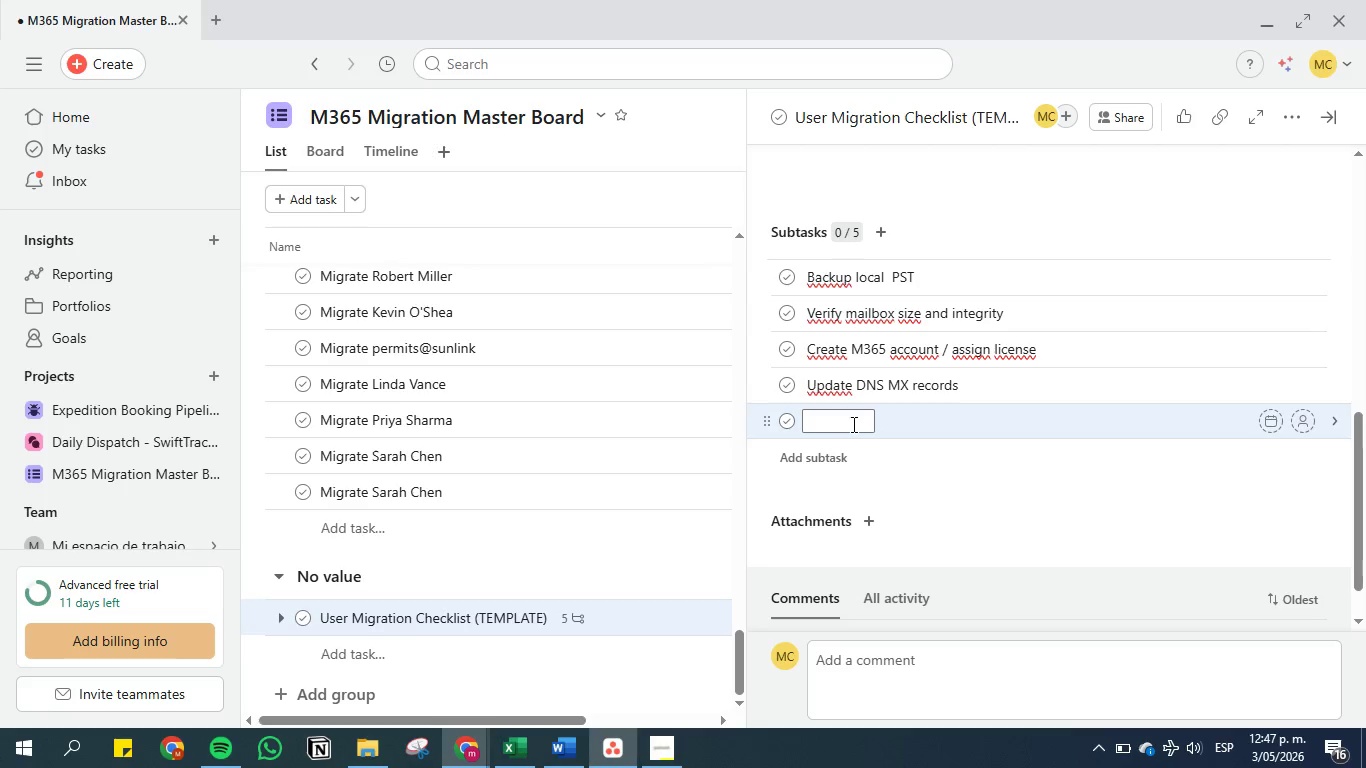 
type(Migrate mailbox data *()
 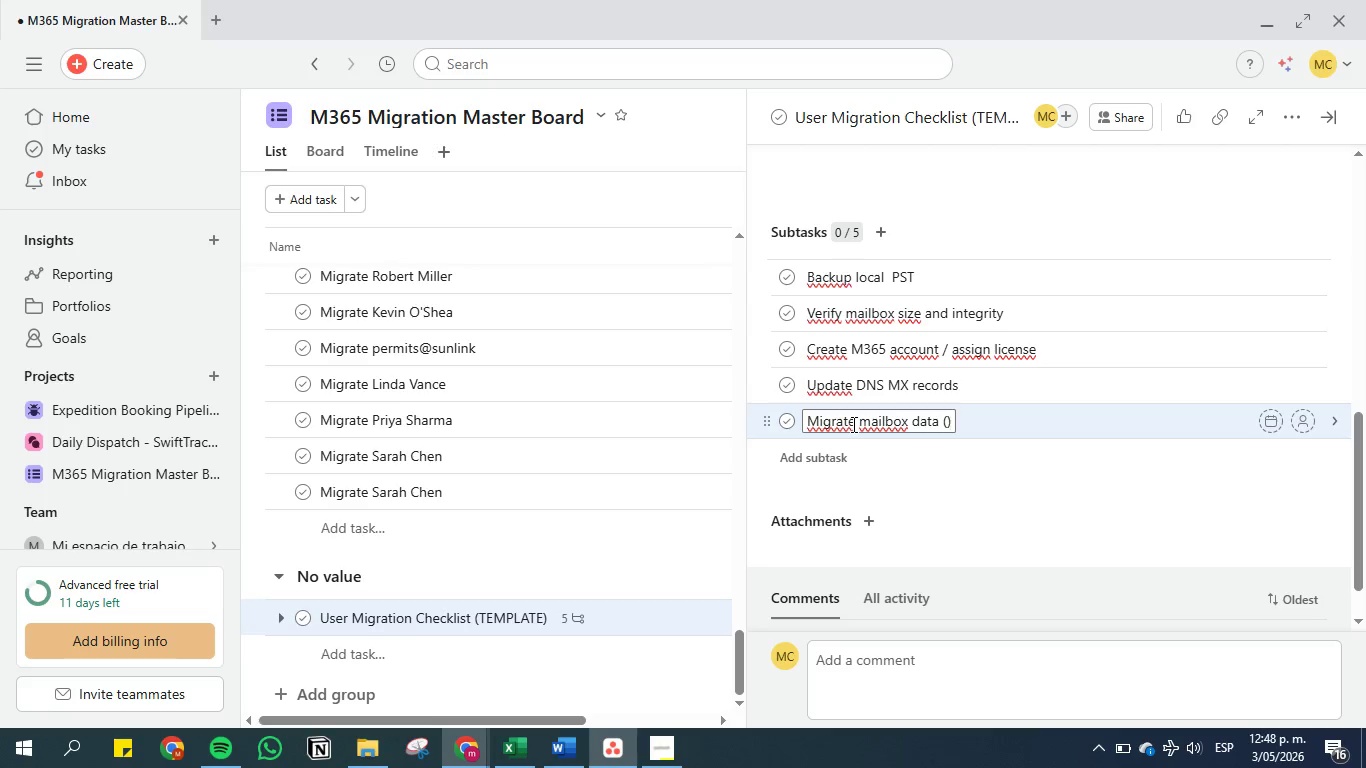 
key(ArrowLeft)
 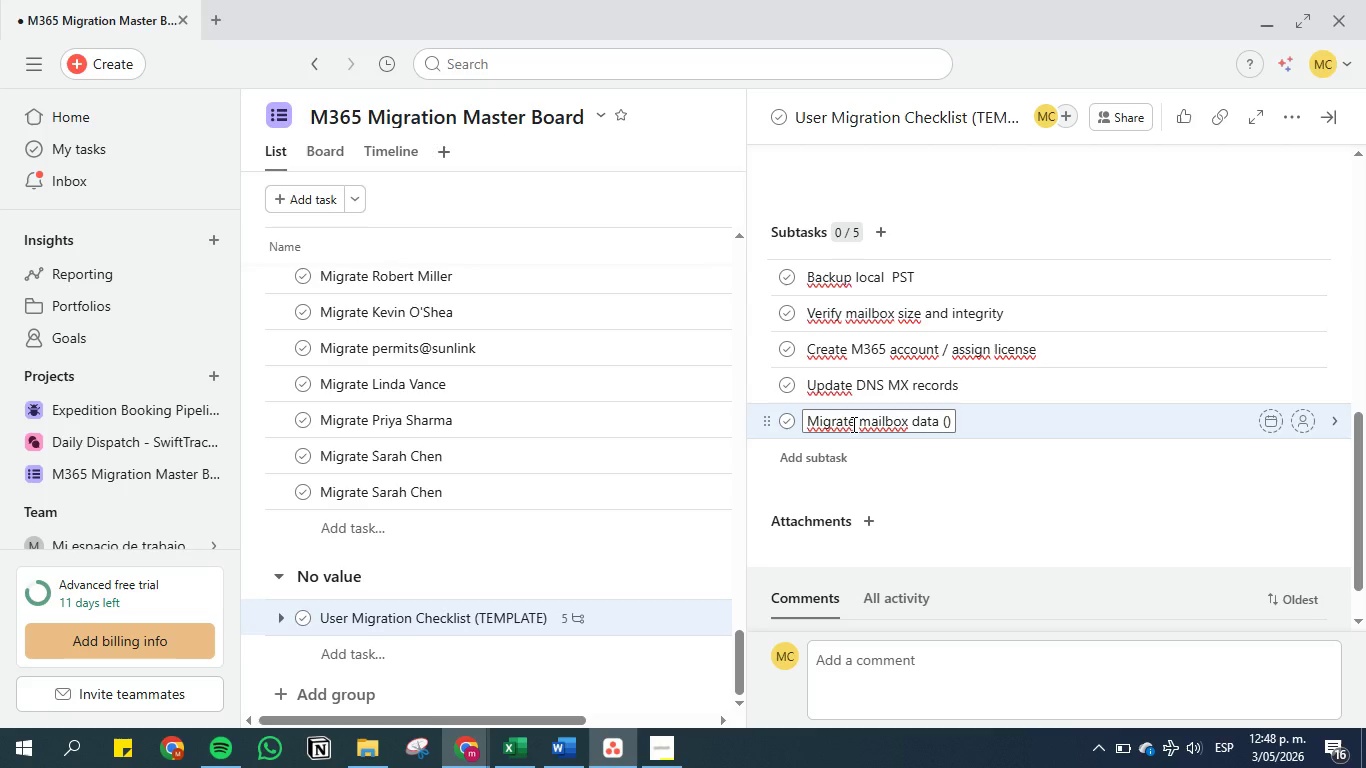 
type(IMAP -[Break] M365)
 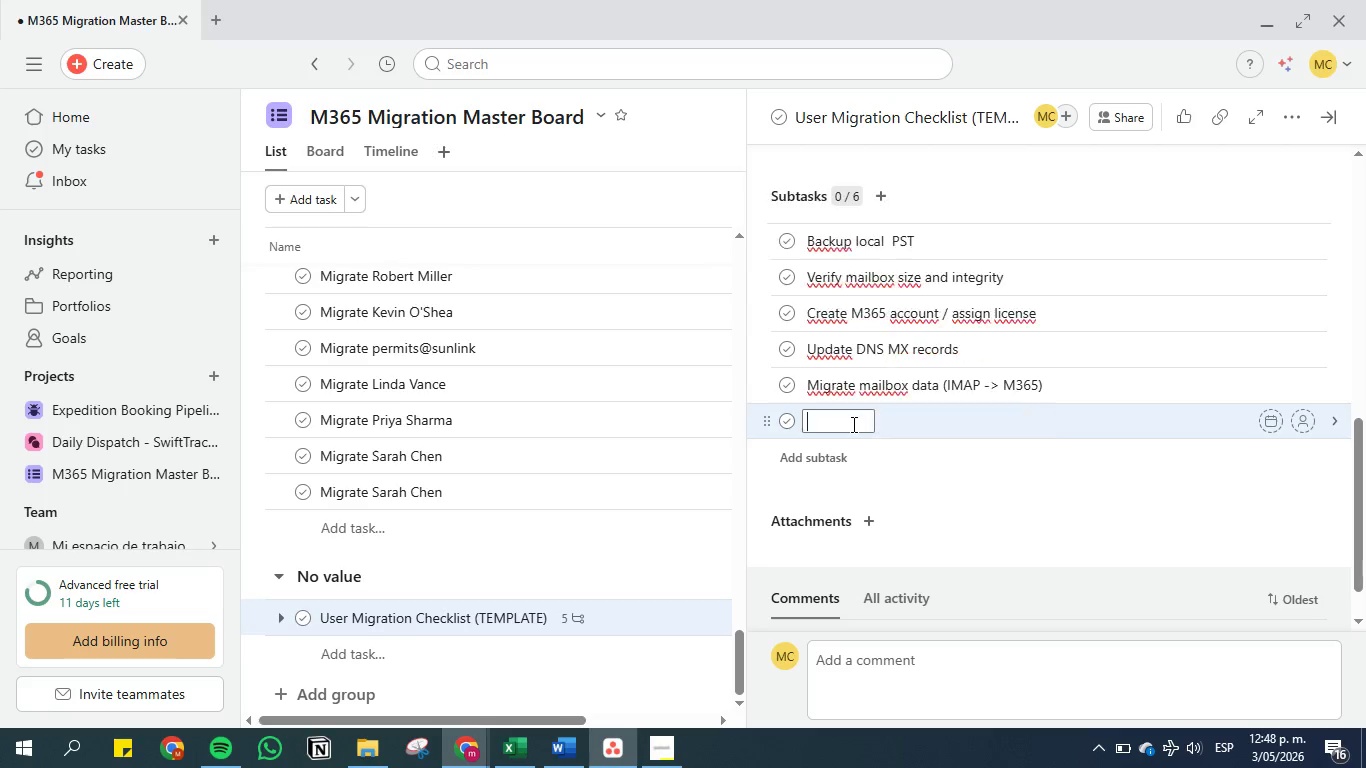 
 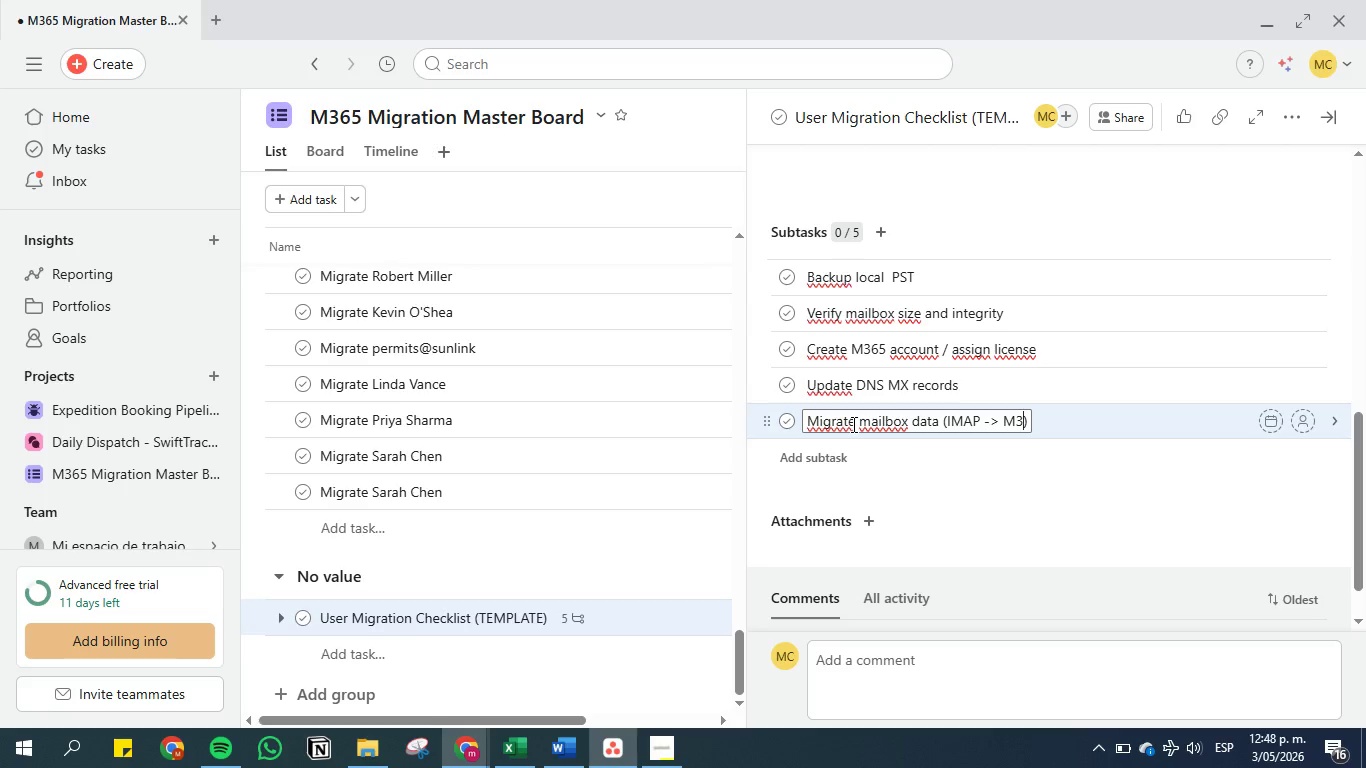 
key(Enter)
 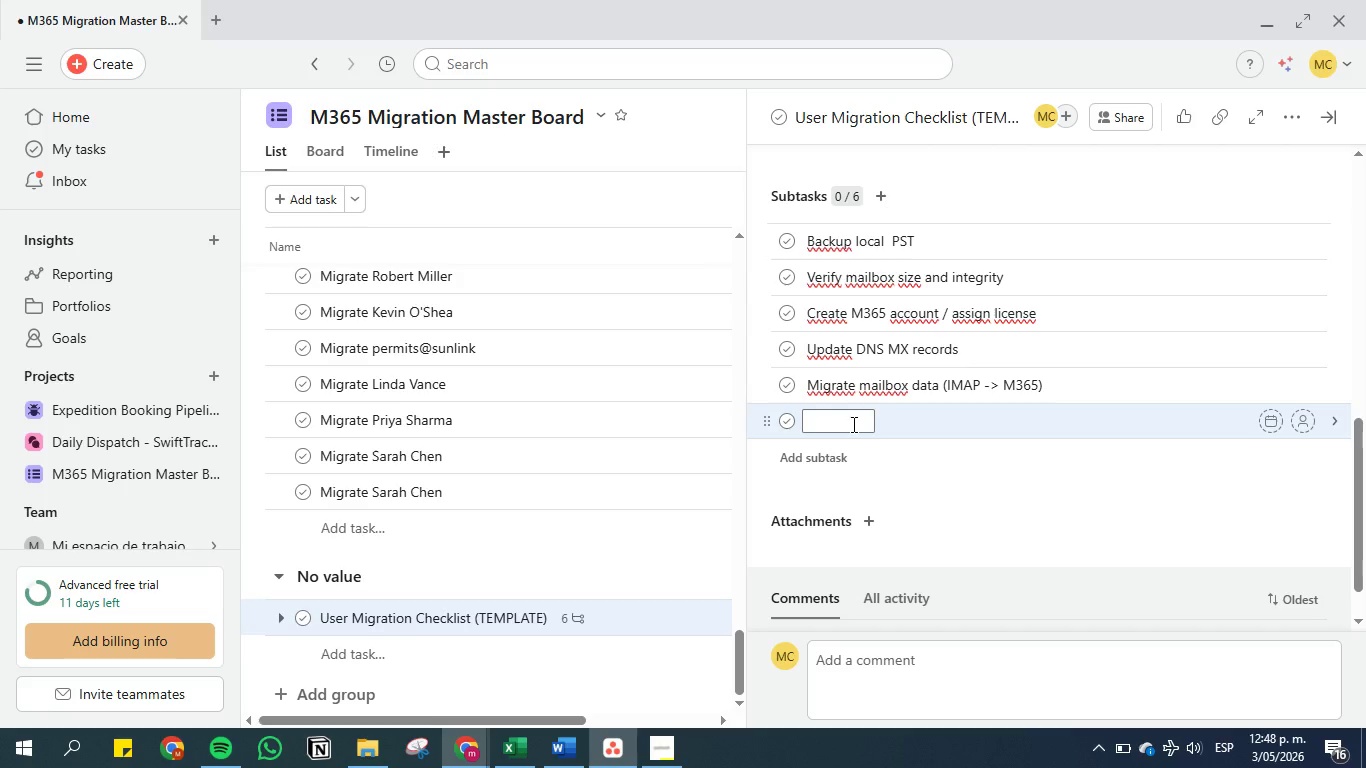 
type(Reset mobile devie profile)
 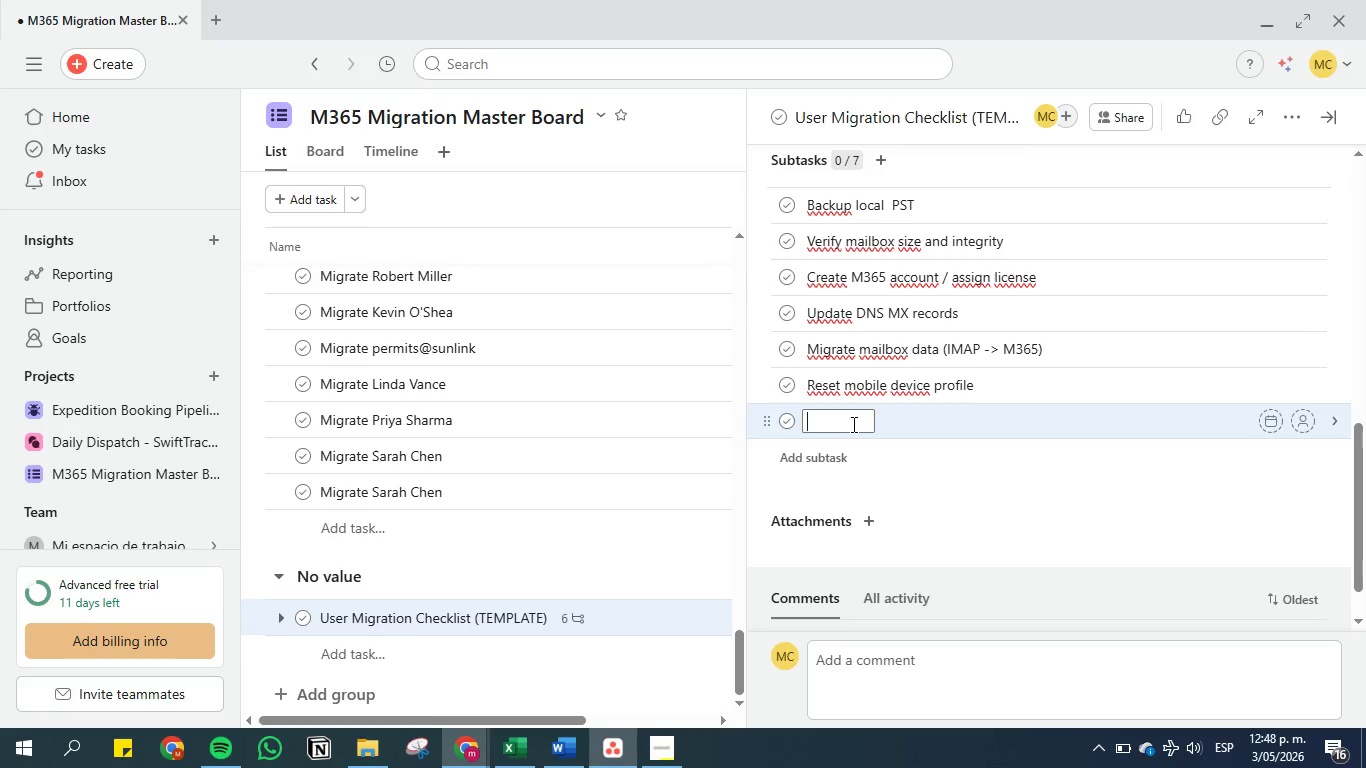 
hold_key(key=C, duration=0.33)
 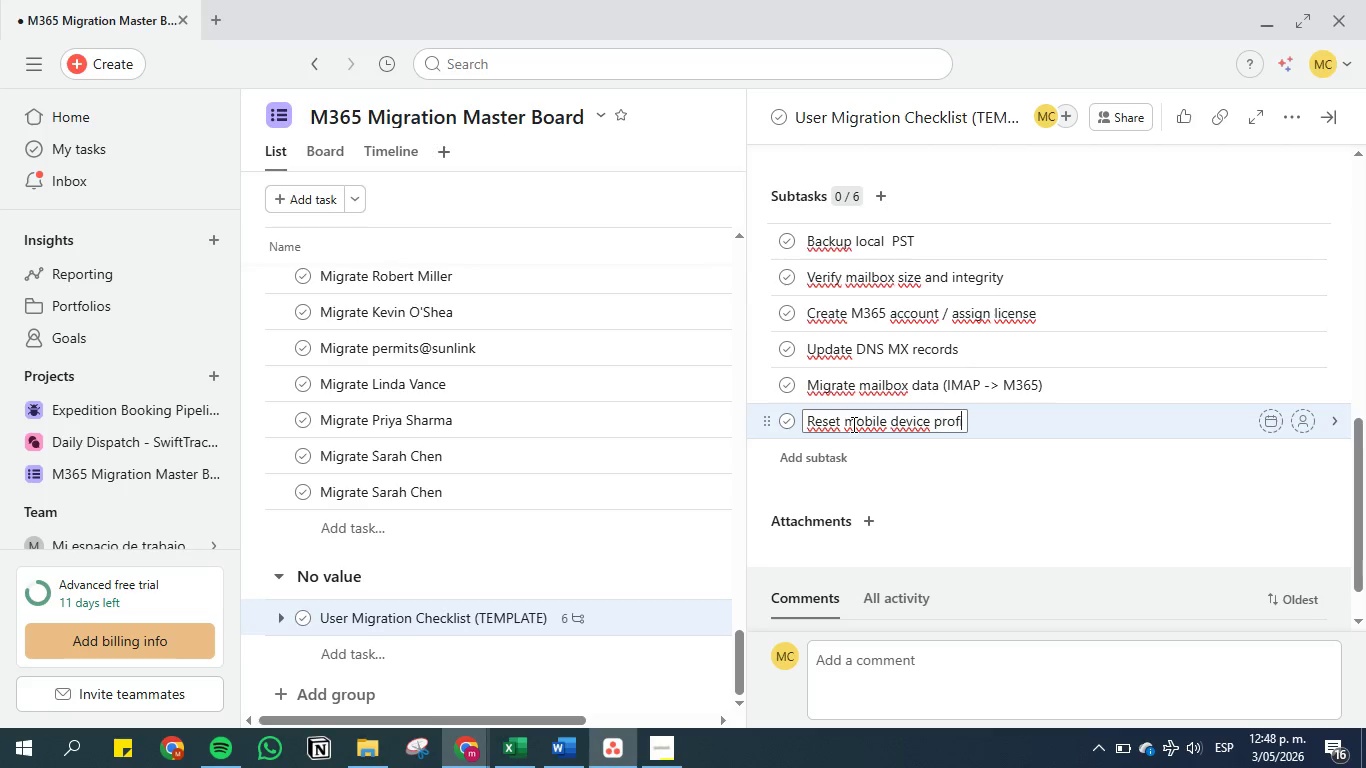 
key(Enter)
 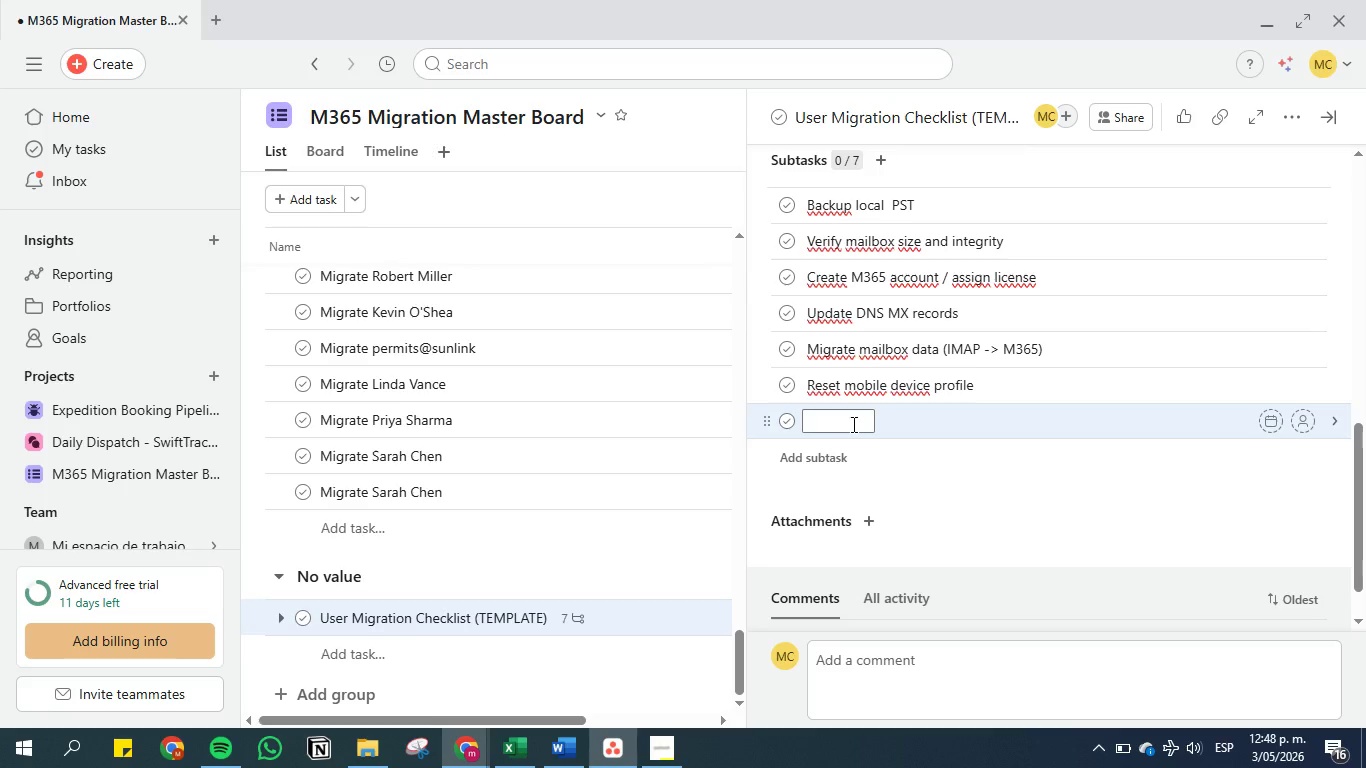 
type(Test Outlook login)
 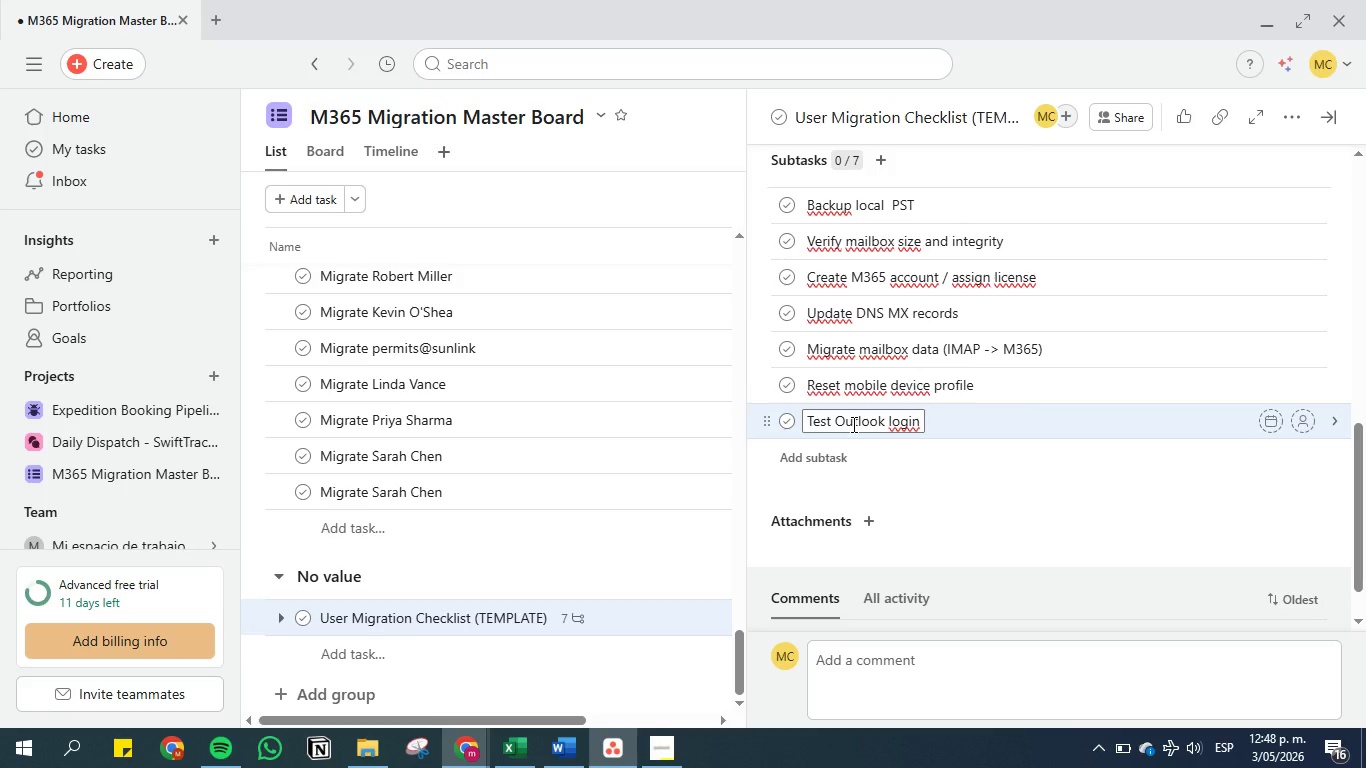 
key(Enter)
 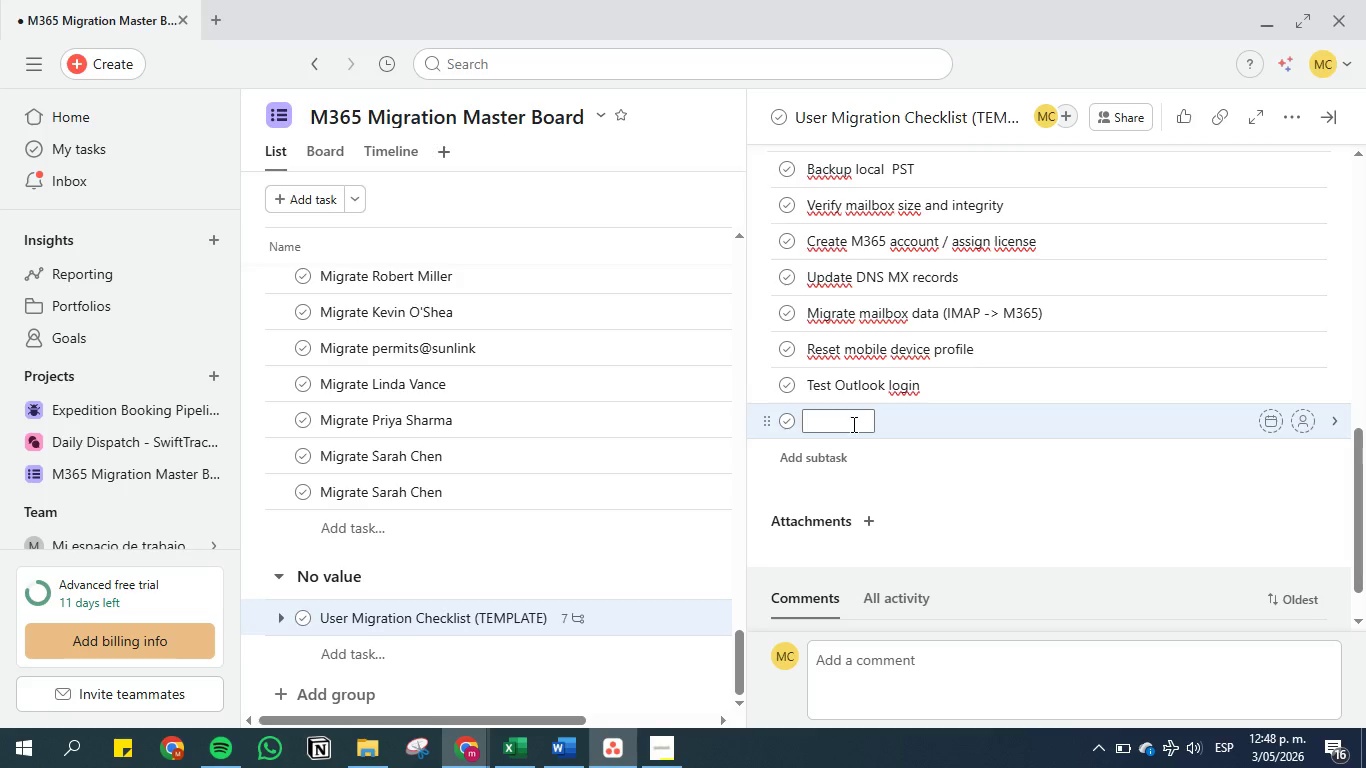 
type(Confirm email nd&receie)
 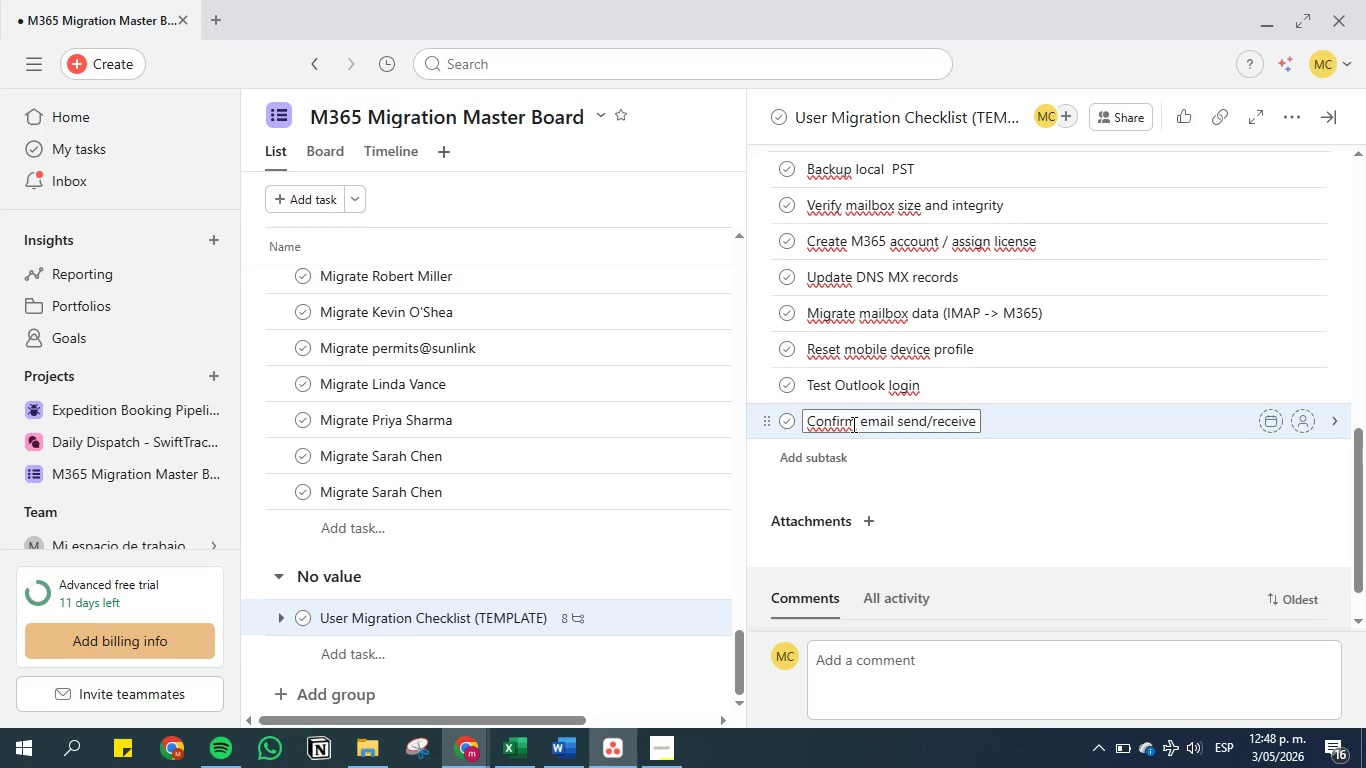 
hold_key(key=S, duration=0.38)
 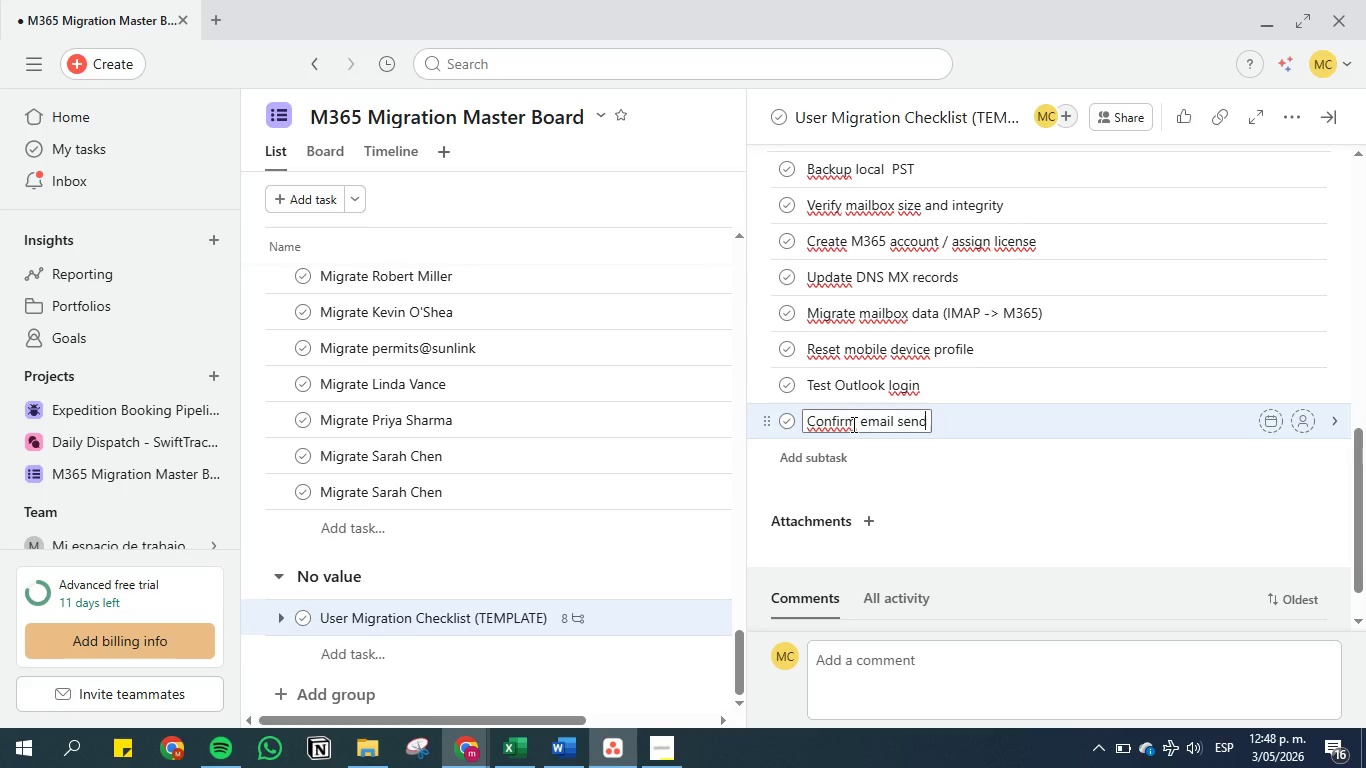 
hold_key(key=V, duration=0.34)
 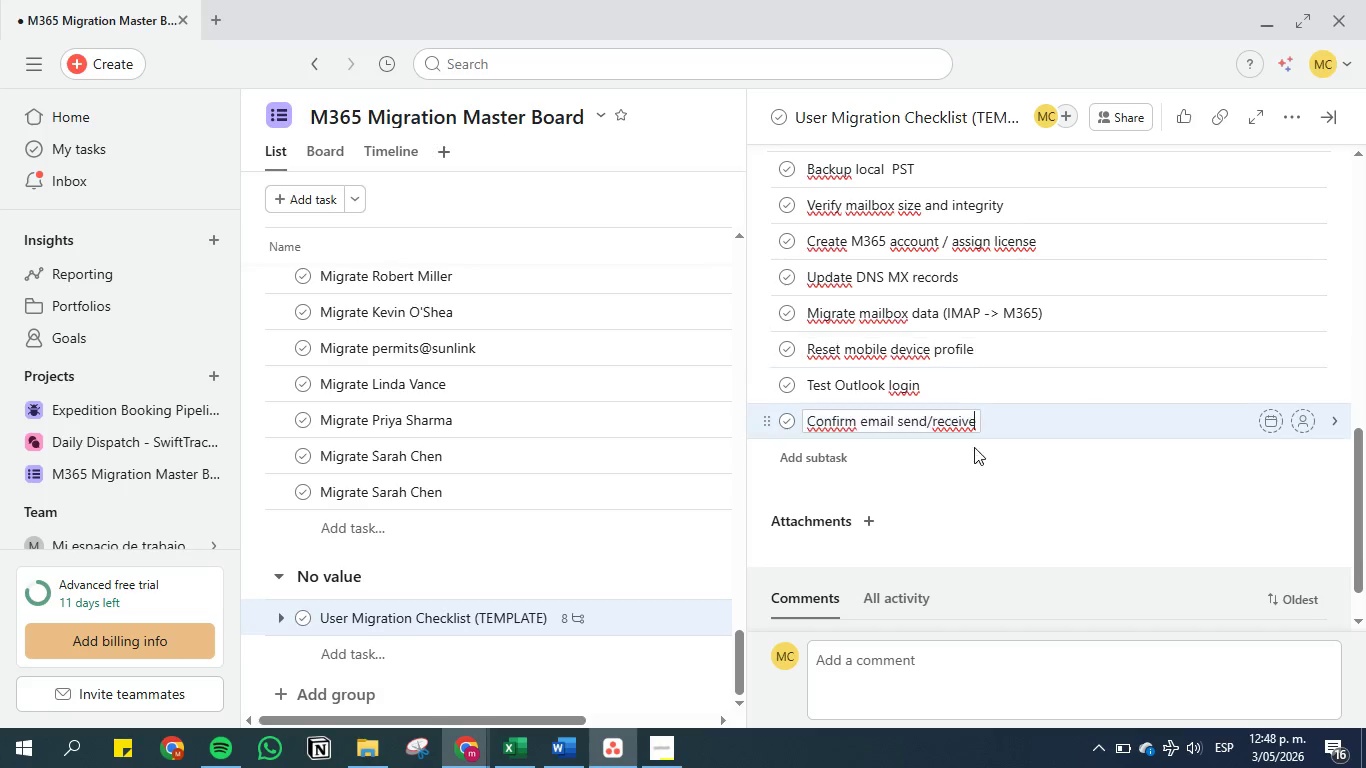 
left_click([764, 584])
 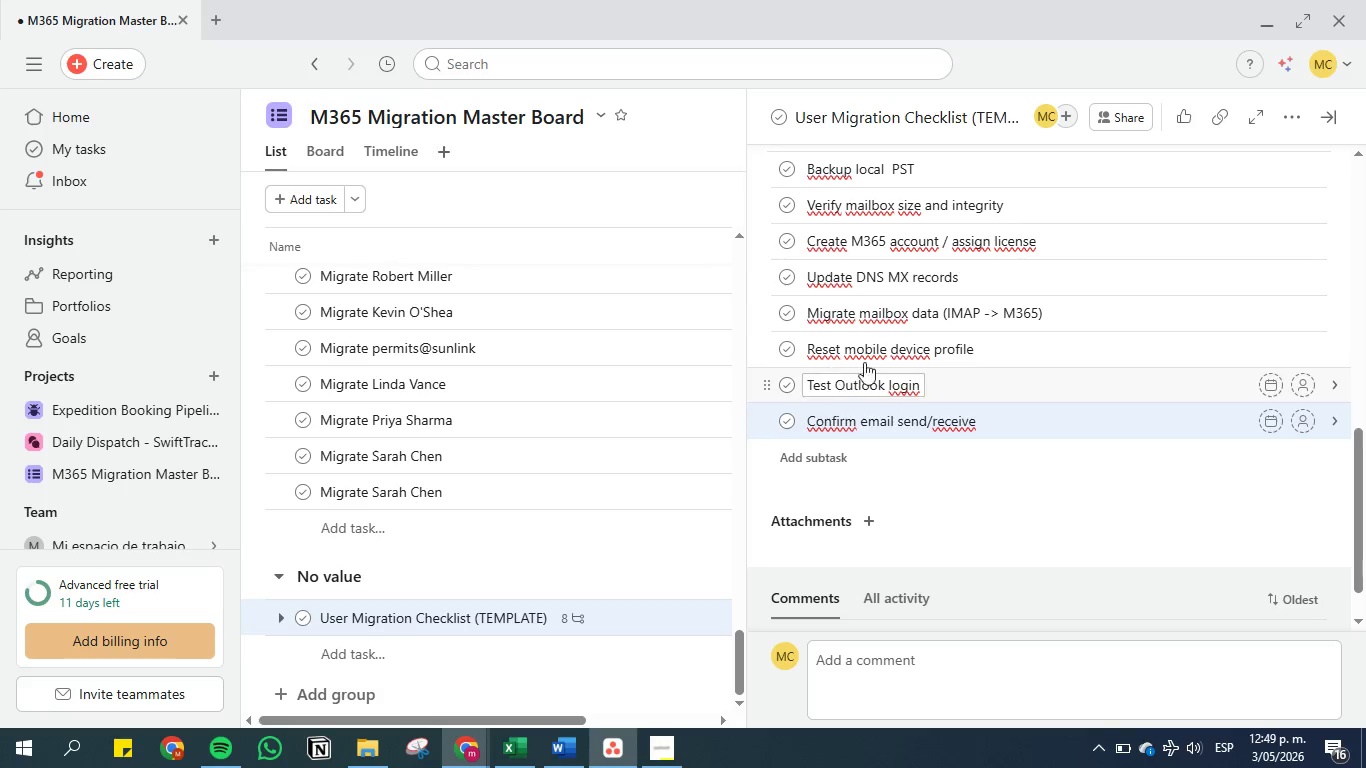 
scroll: coordinate [1215, 317], scroll_direction: up, amount: 5.0
 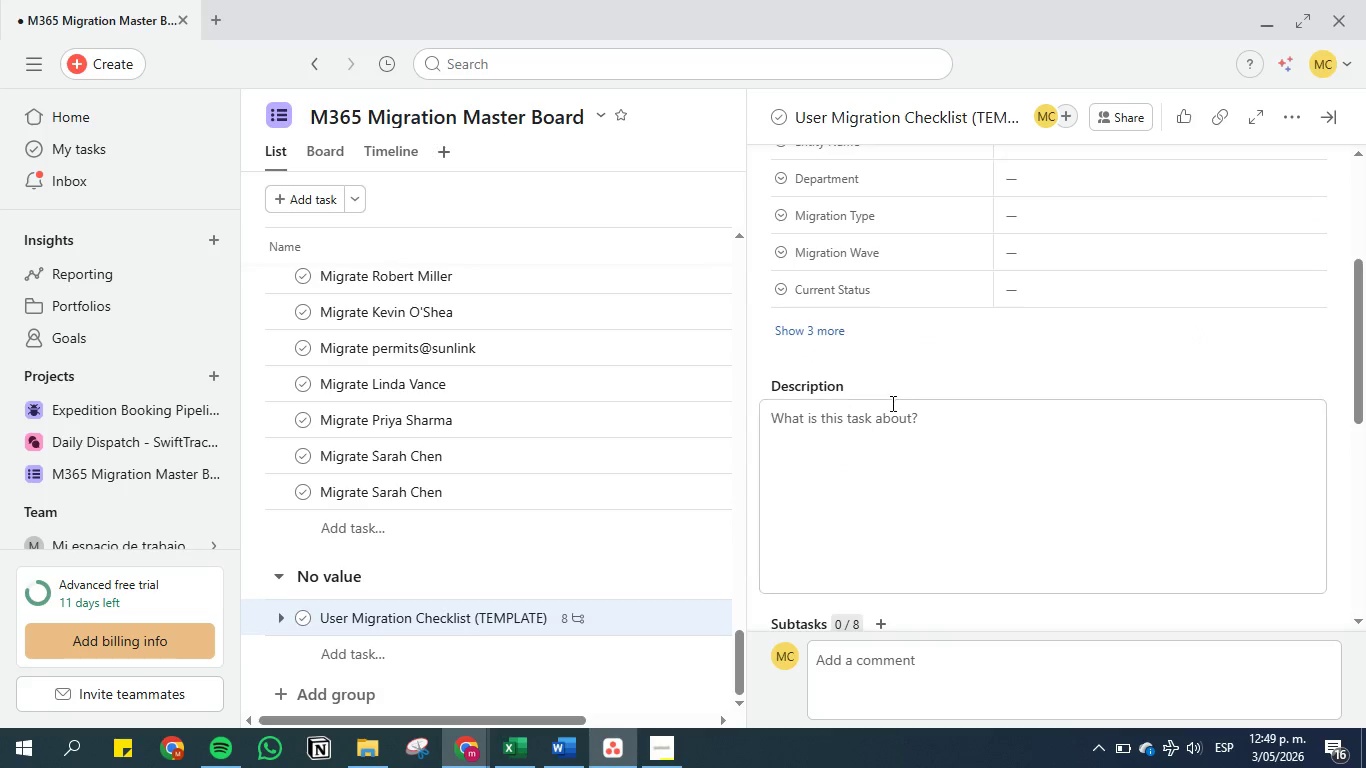 
scroll: coordinate [891, 404], scroll_direction: down, amount: 1.0
 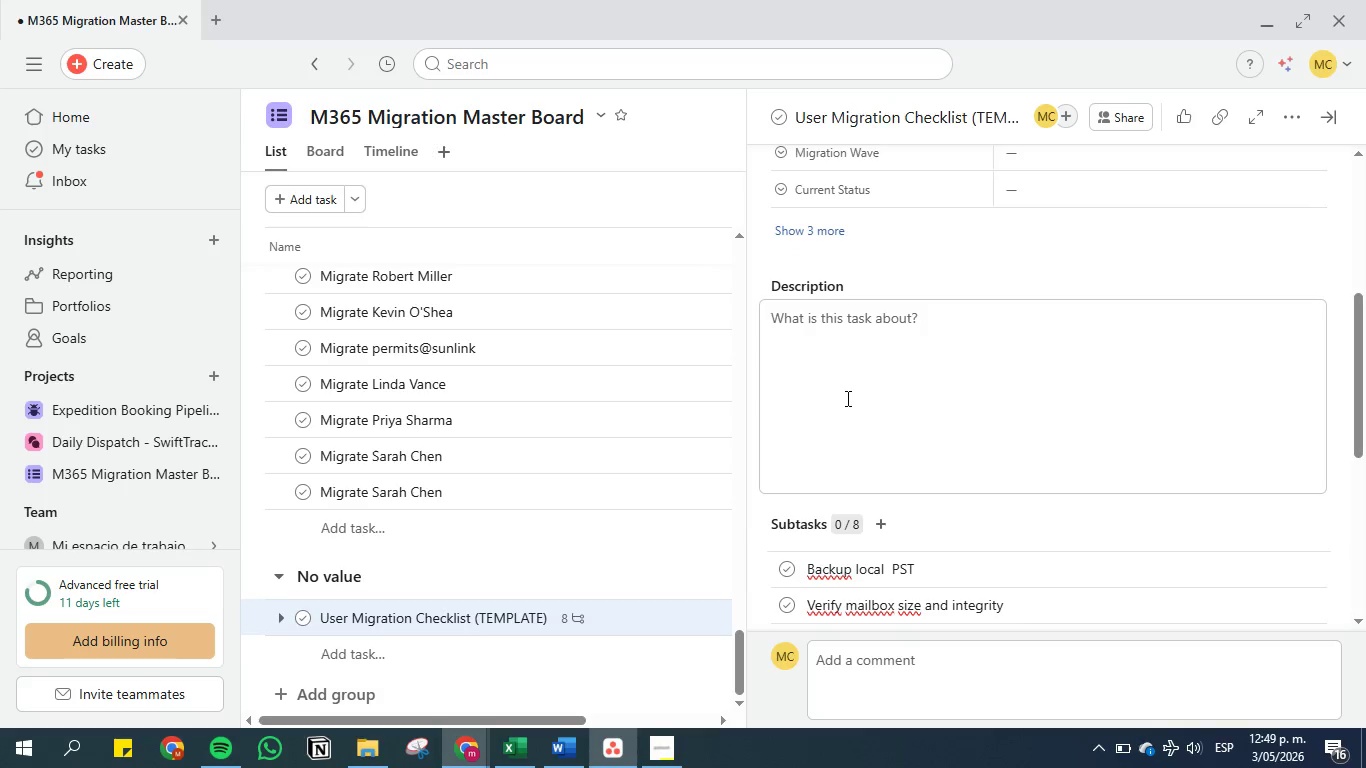 
scroll: coordinate [907, 347], scroll_direction: up, amount: 8.0
 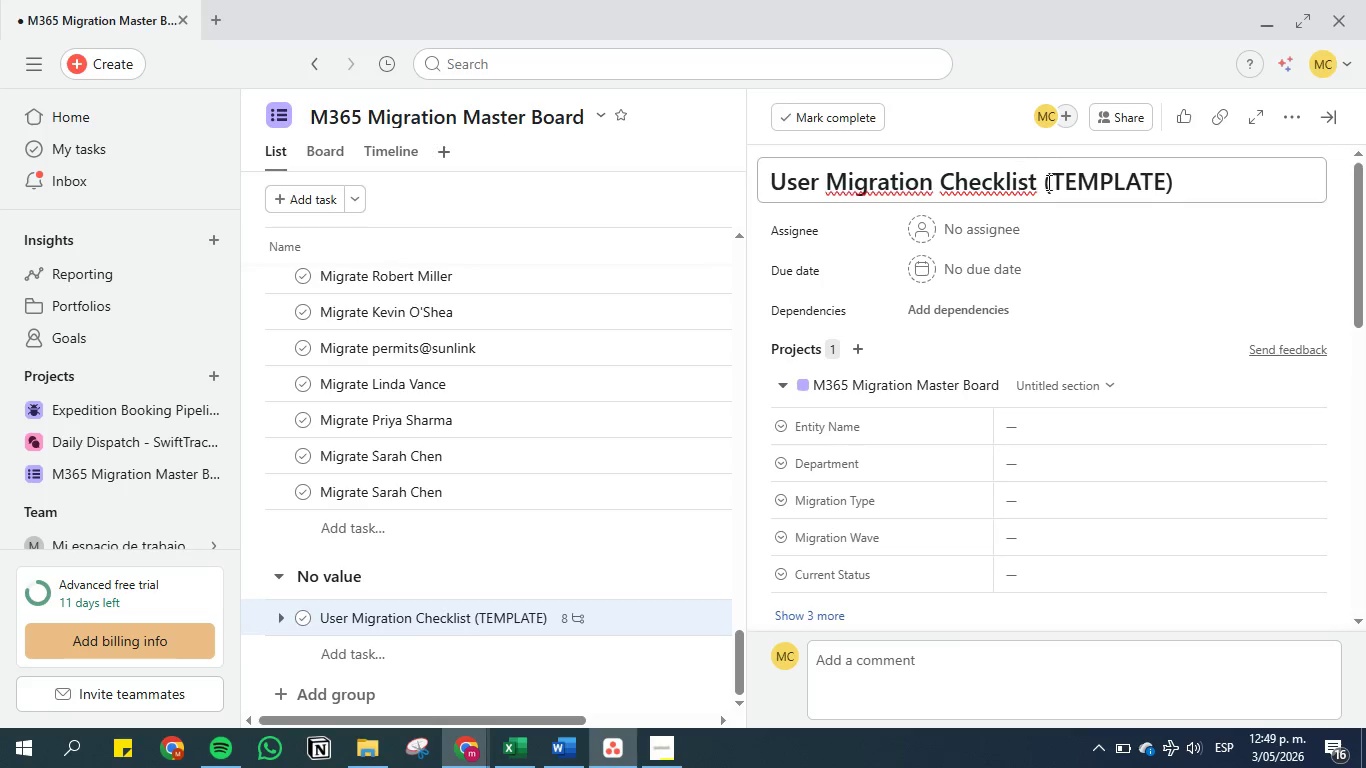 
scroll: coordinate [903, 370], scroll_direction: down, amount: 5.0
 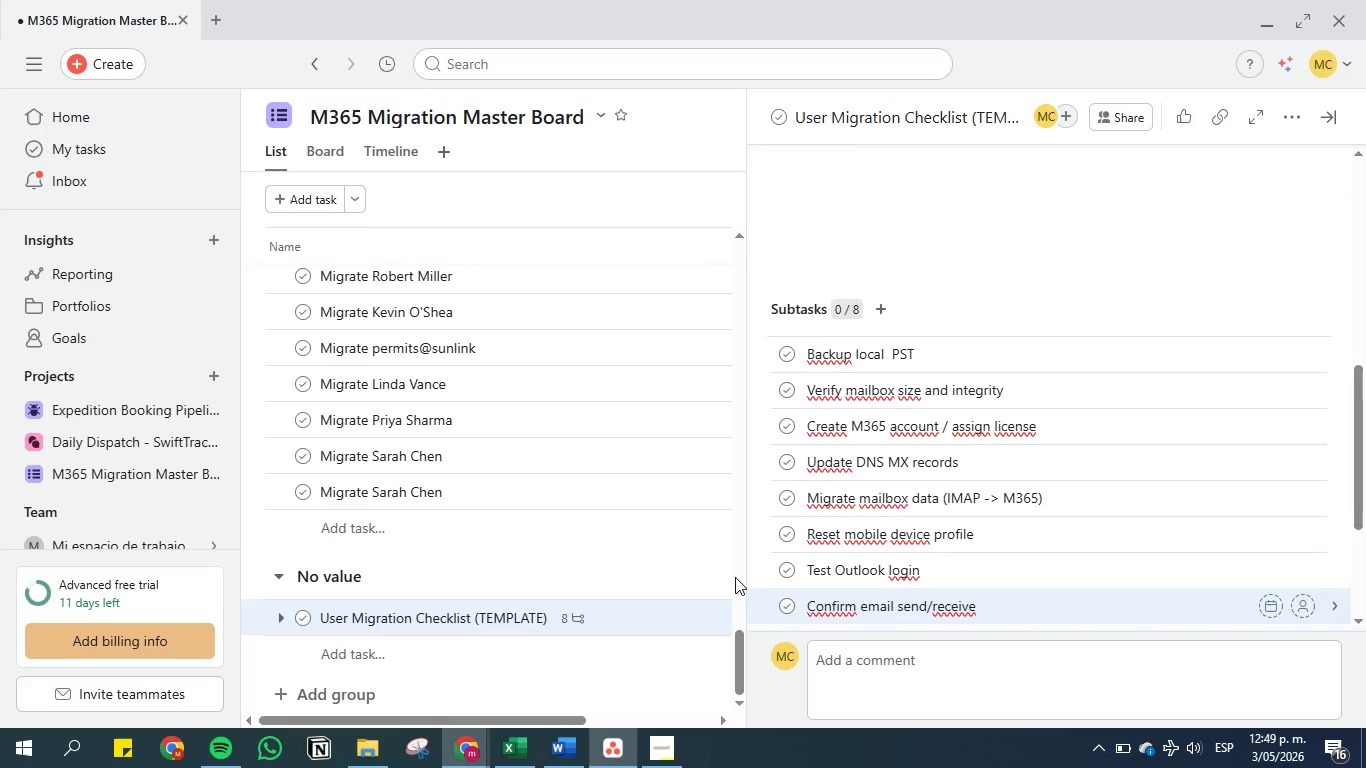 
left_click([556, 754])
 